 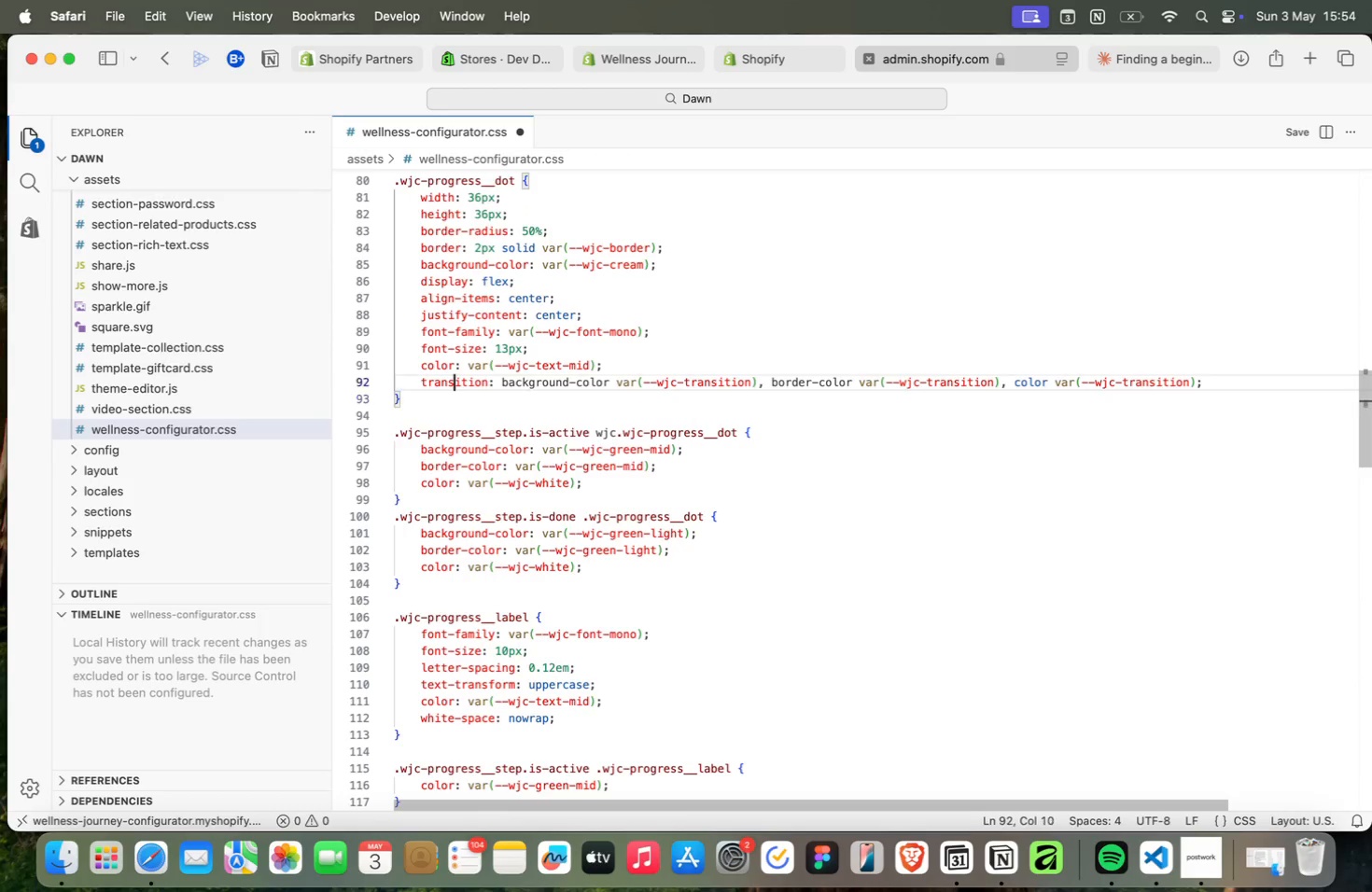 
key(ArrowUp)
 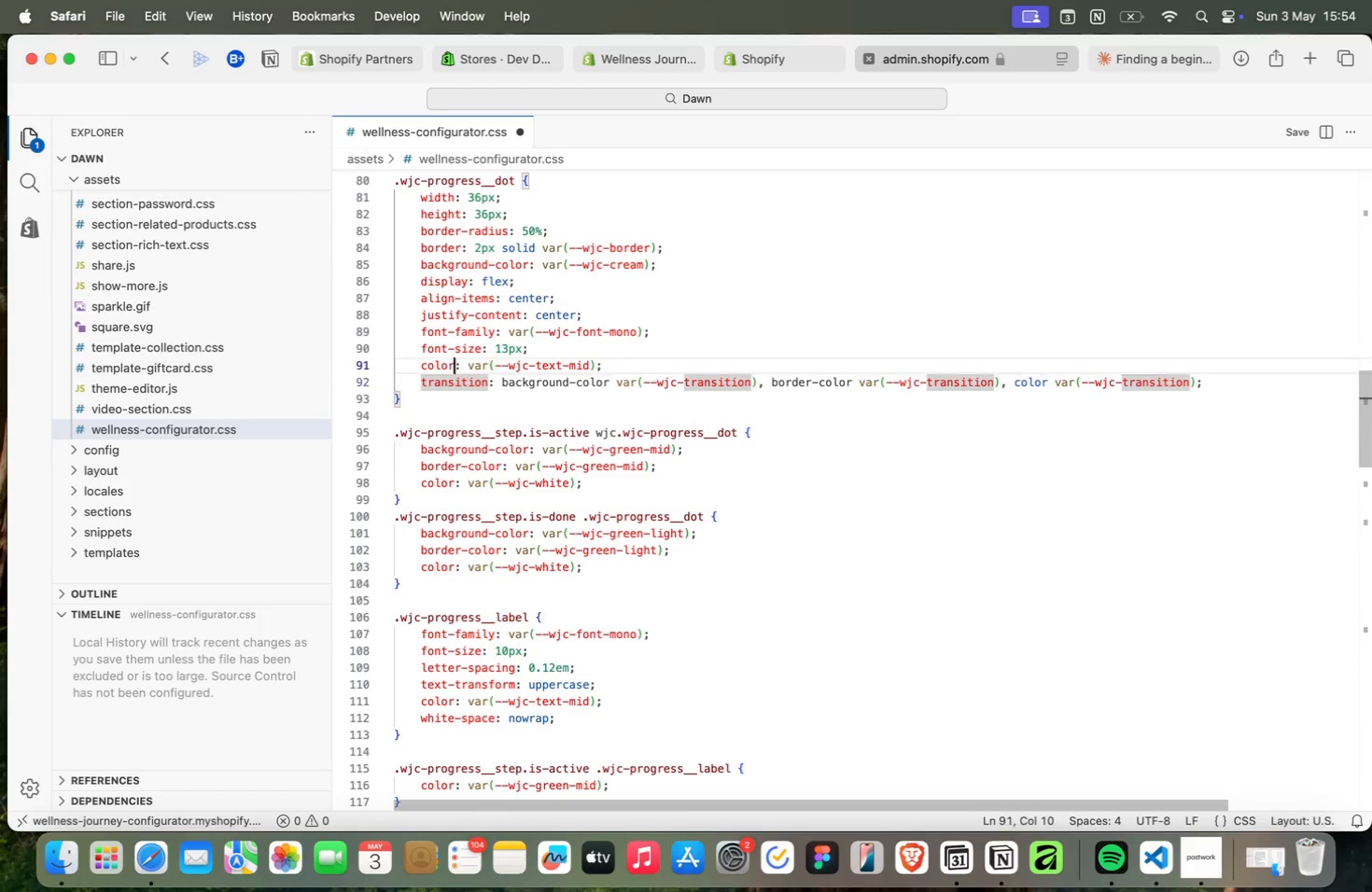 
key(ArrowUp)
 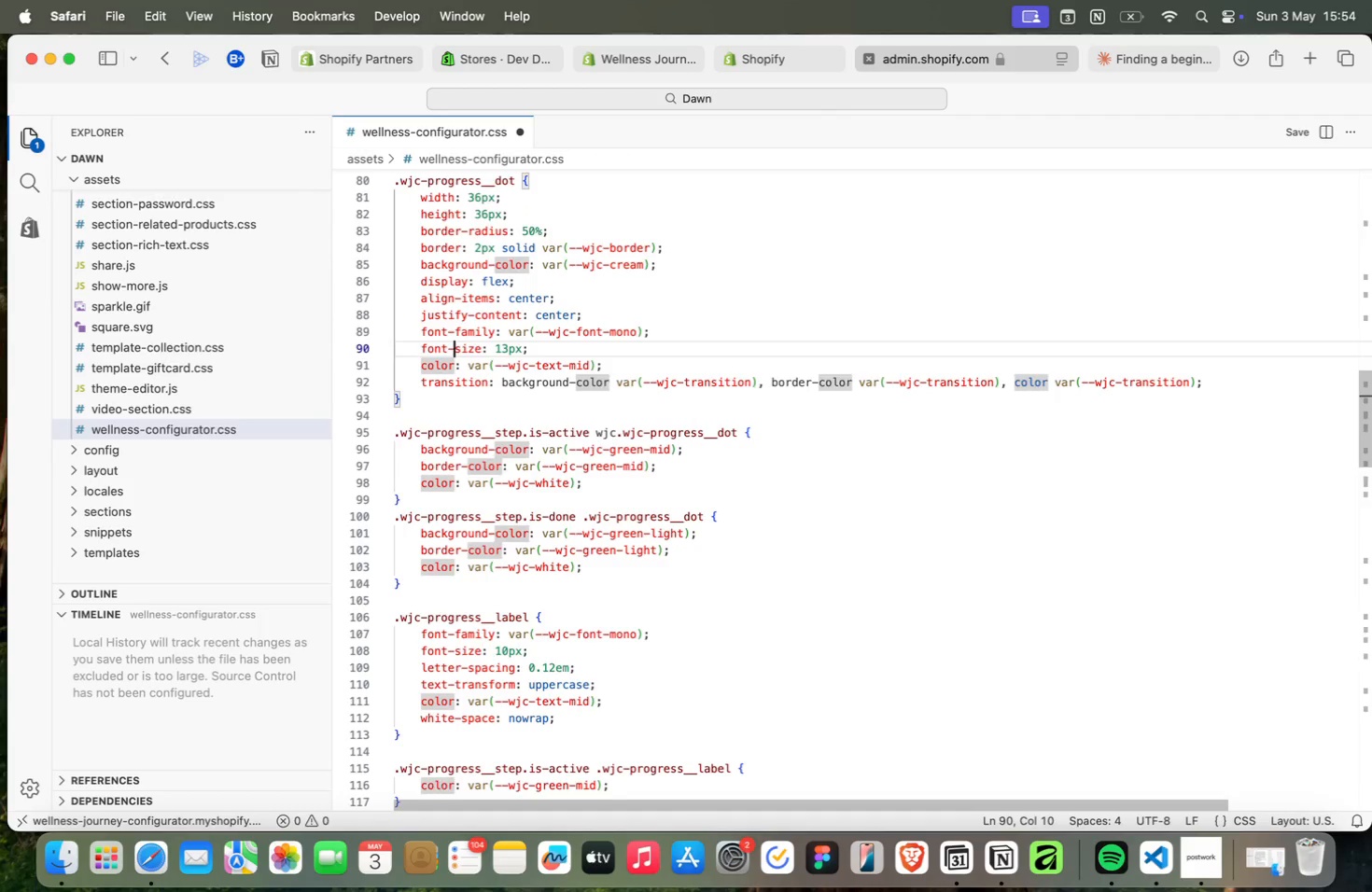 
key(ArrowUp)
 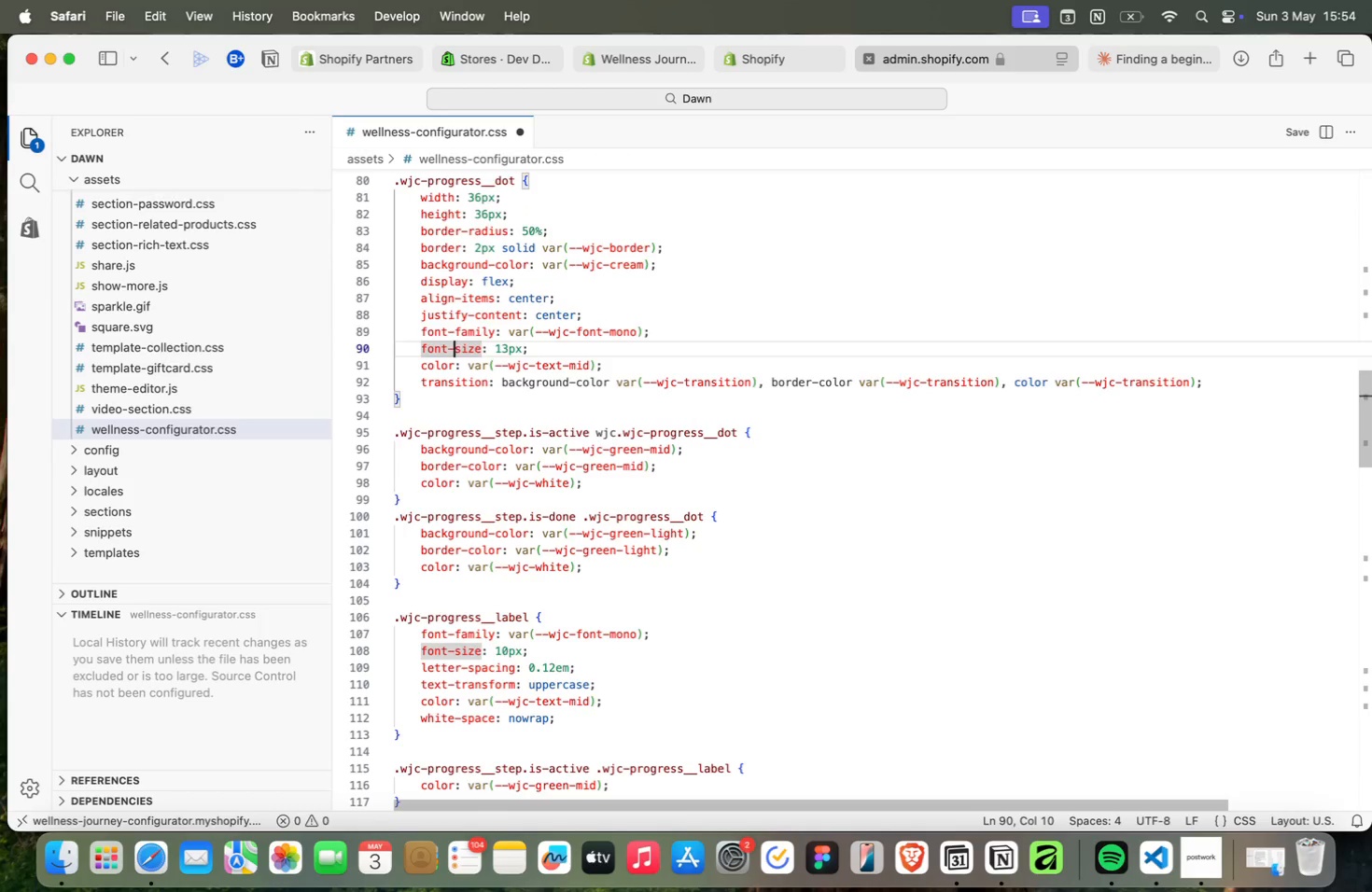 
key(ArrowUp)
 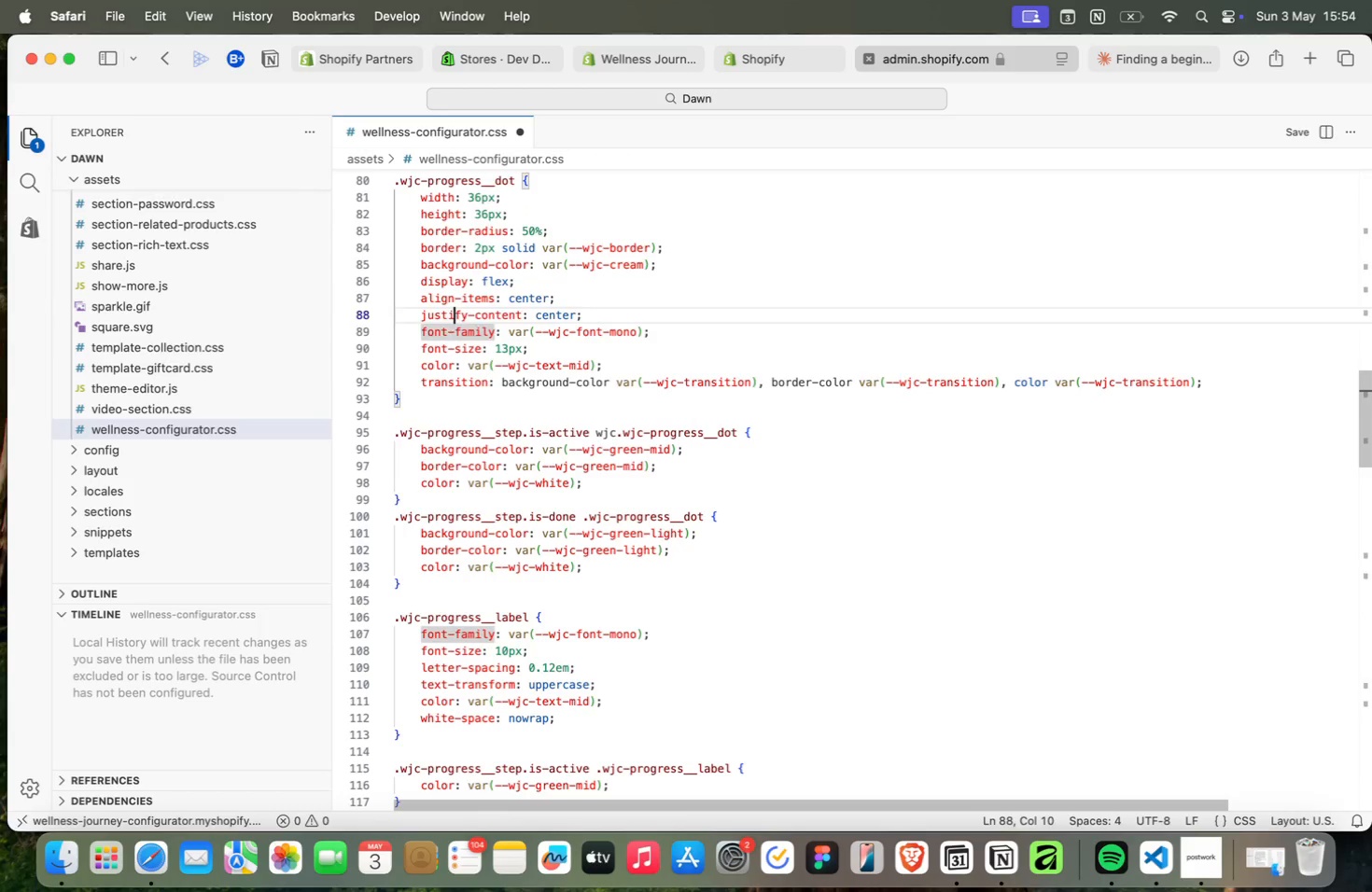 
key(ArrowUp)
 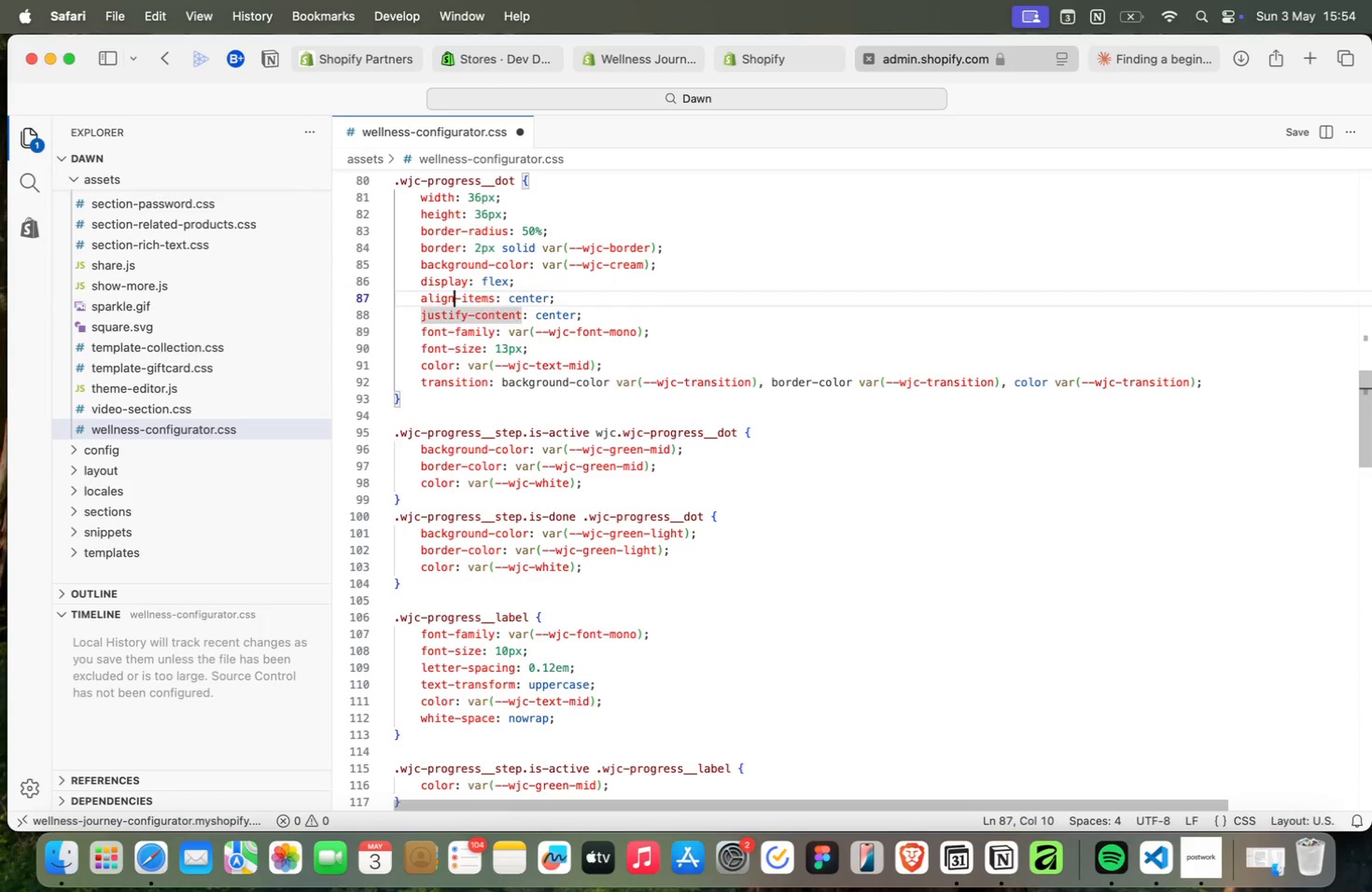 
key(ArrowUp)
 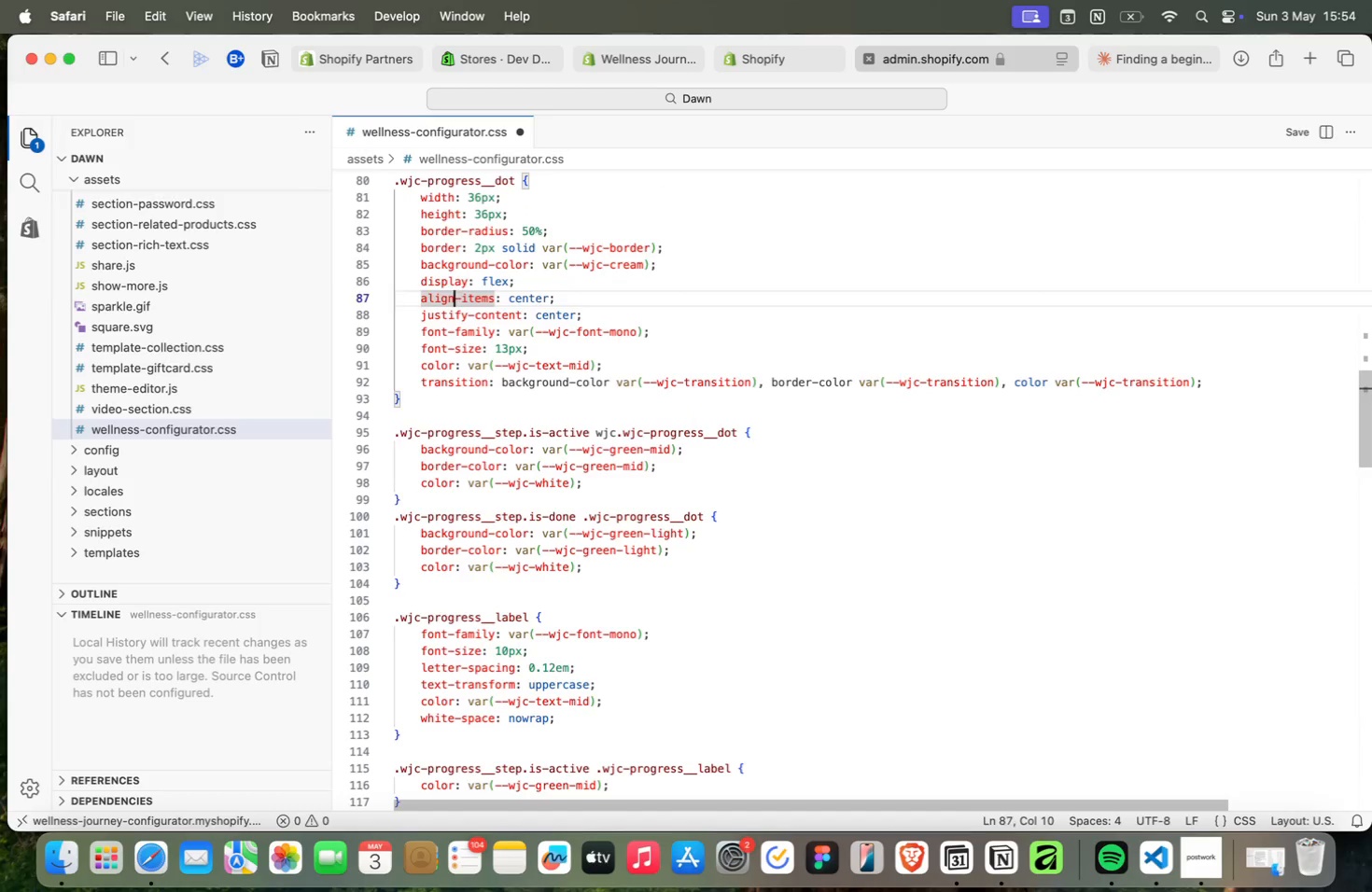 
key(ArrowUp)
 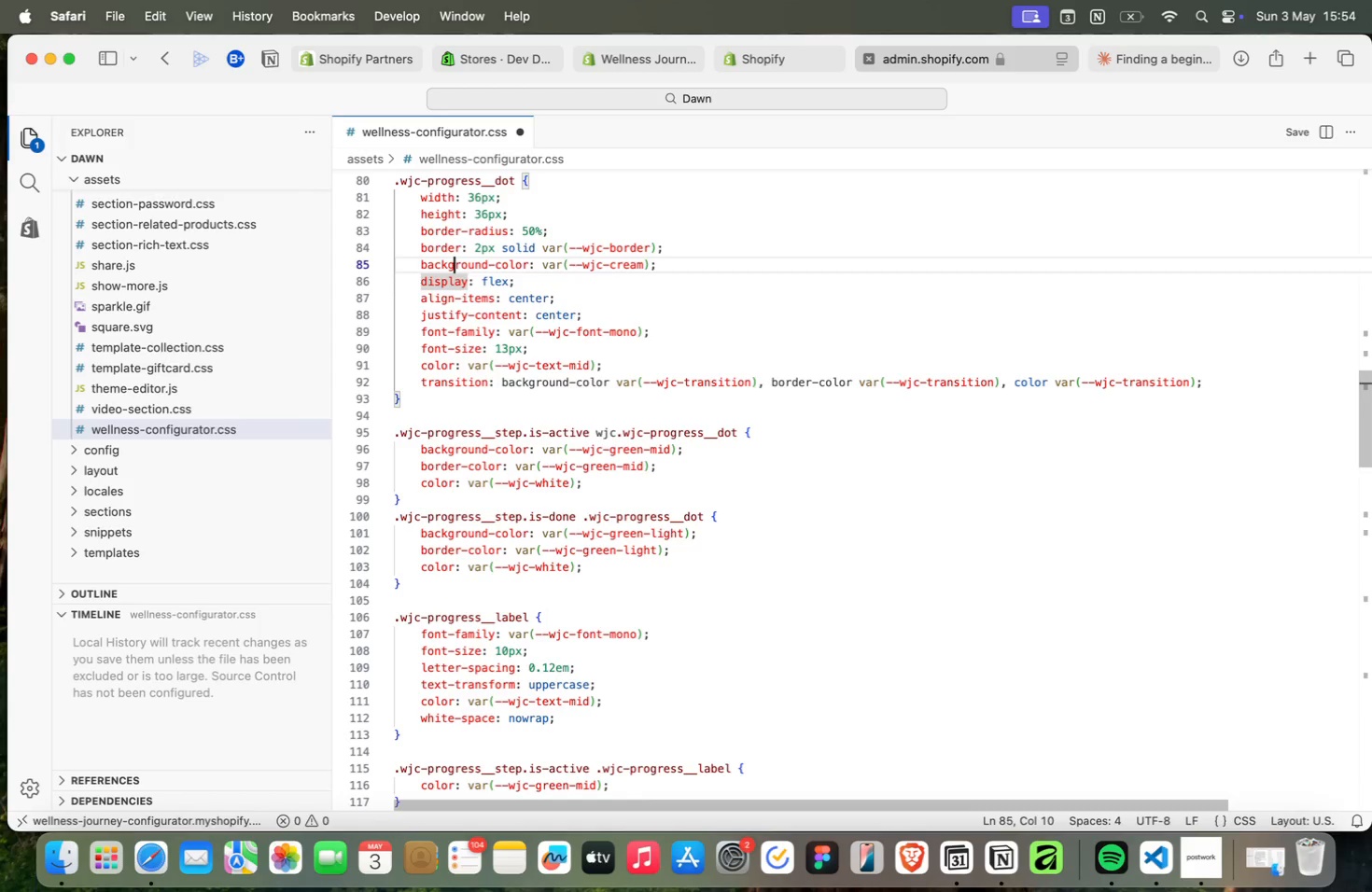 
key(ArrowUp)
 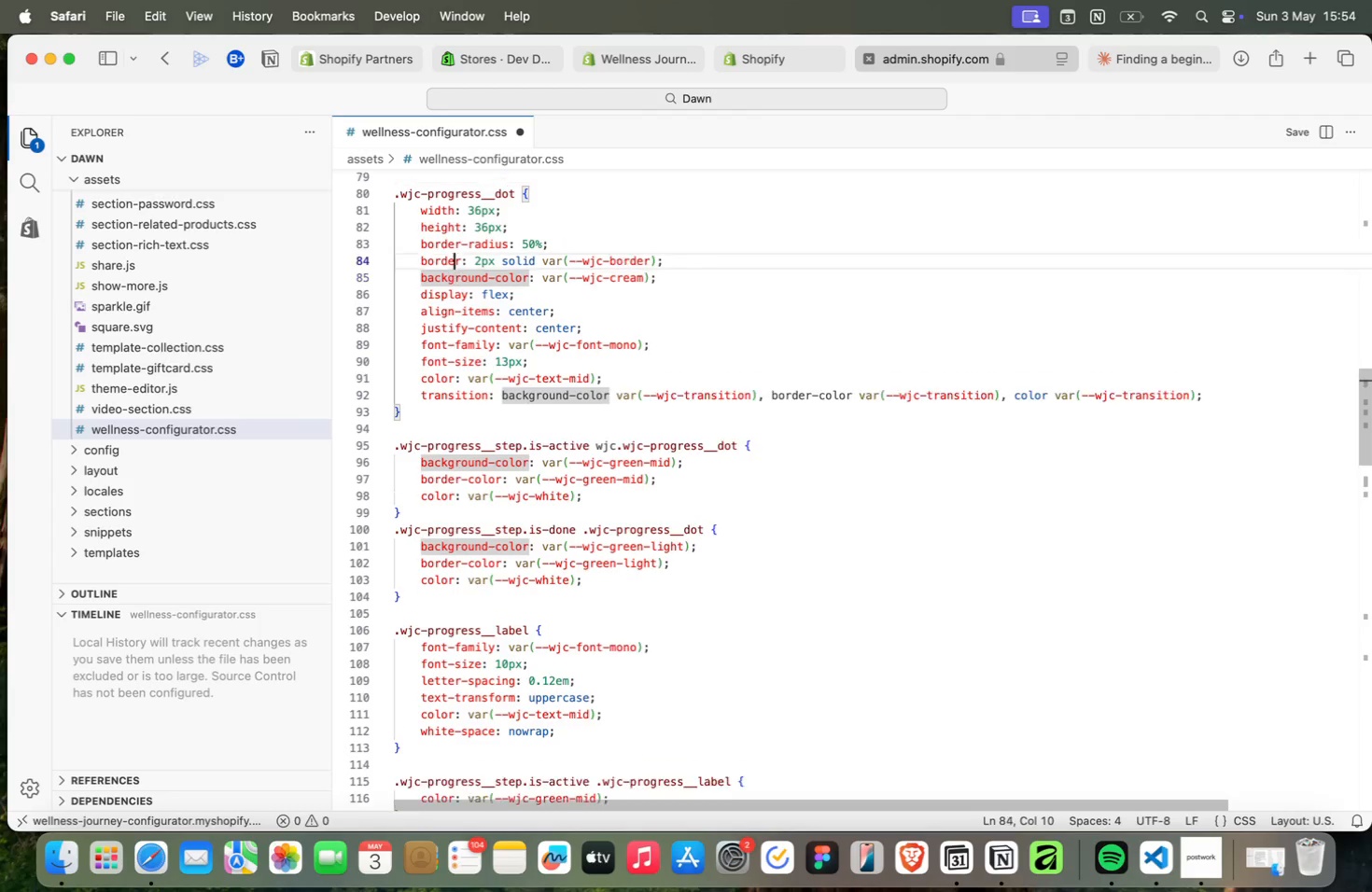 
key(ArrowUp)
 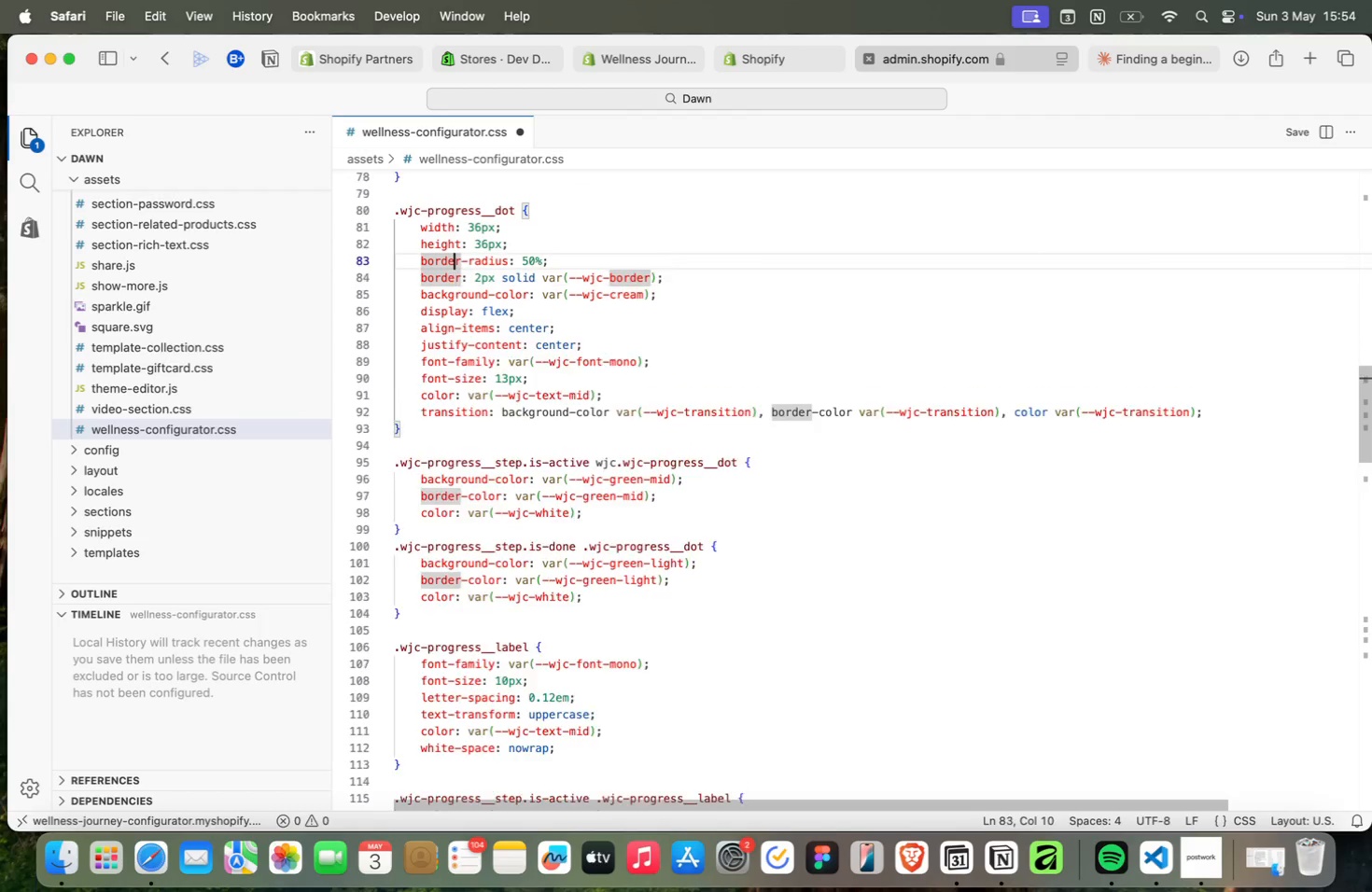 
key(ArrowUp)
 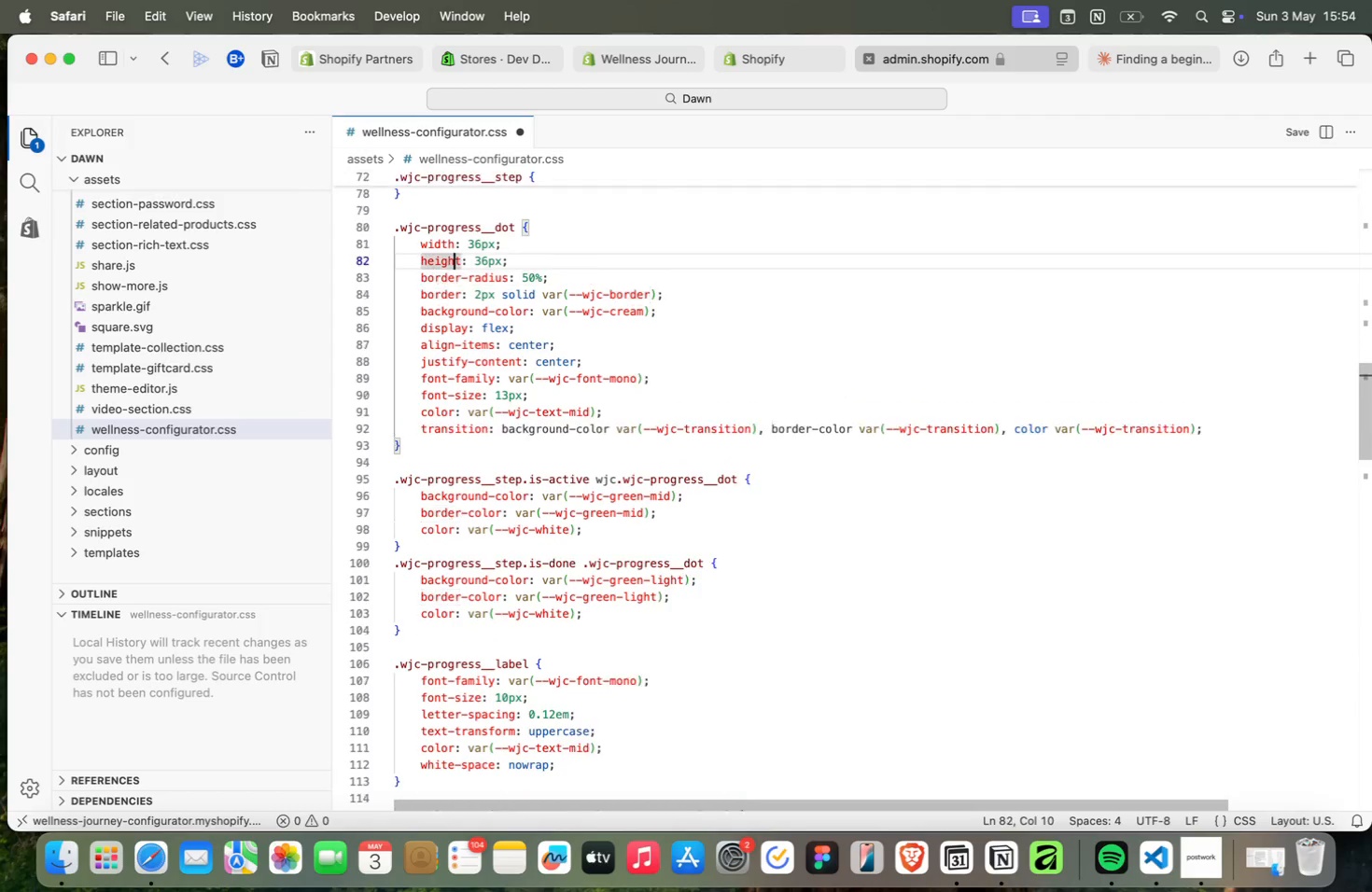 
key(ArrowUp)
 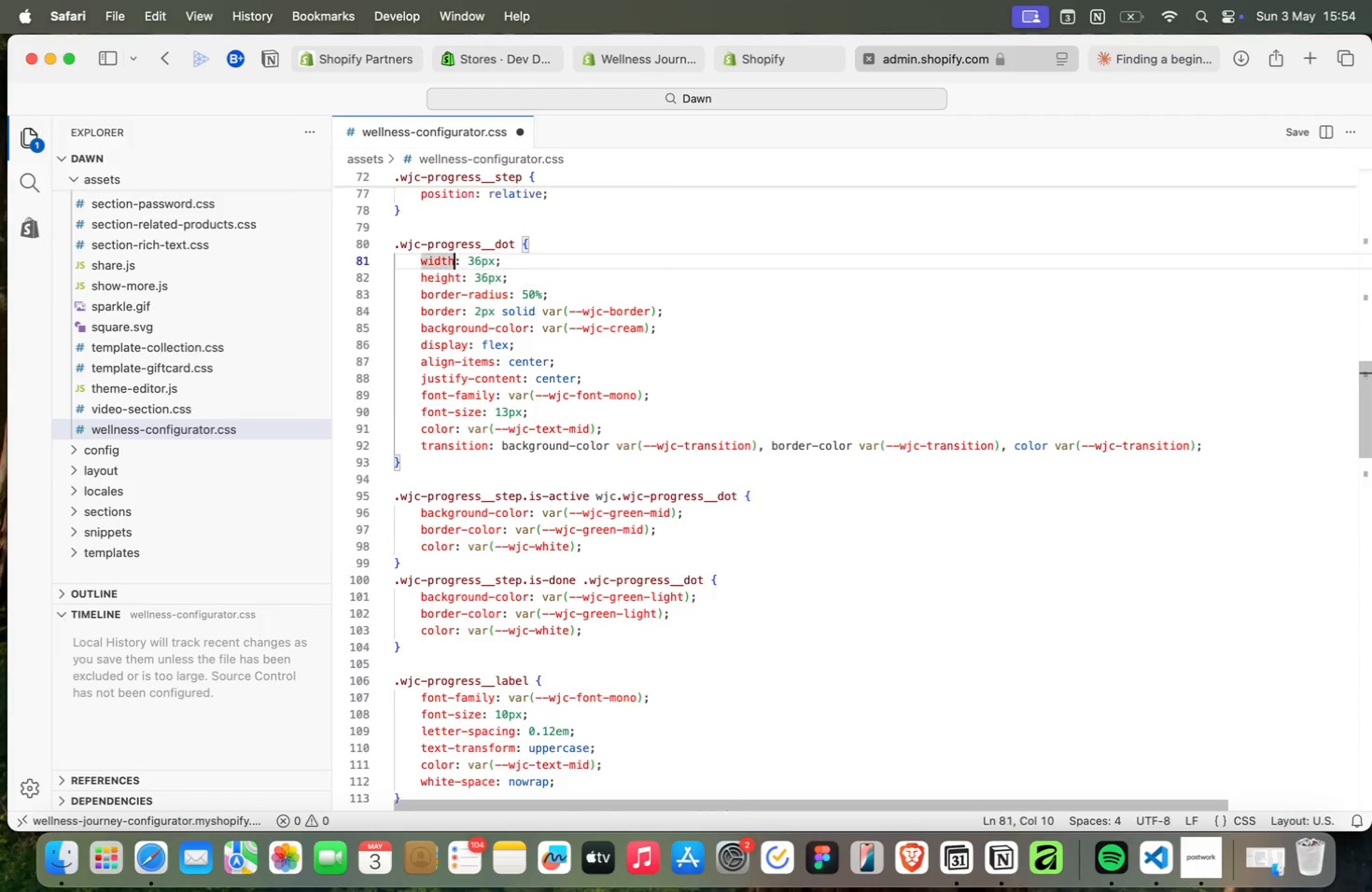 
key(ArrowUp)
 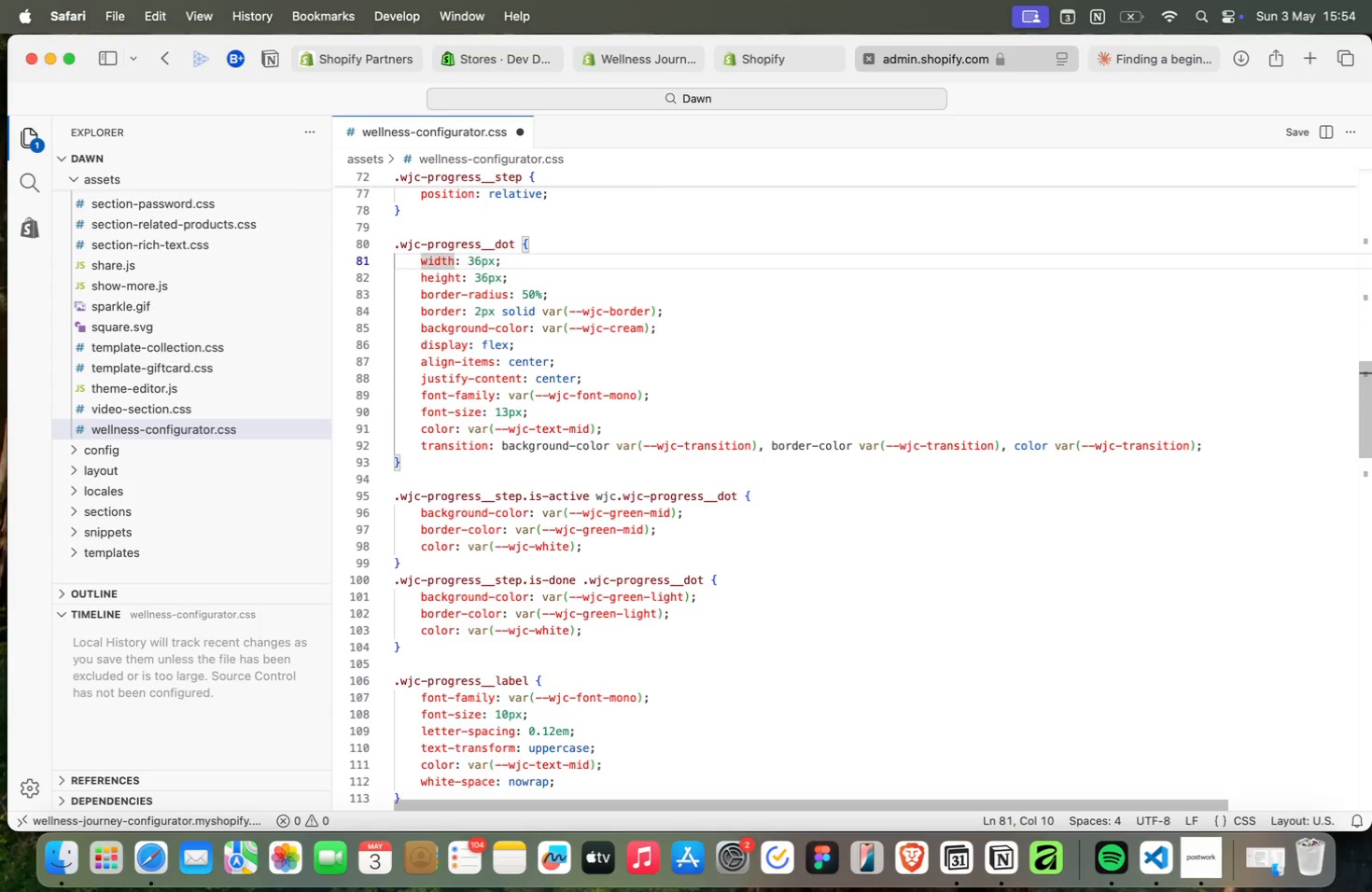 
key(ArrowUp)
 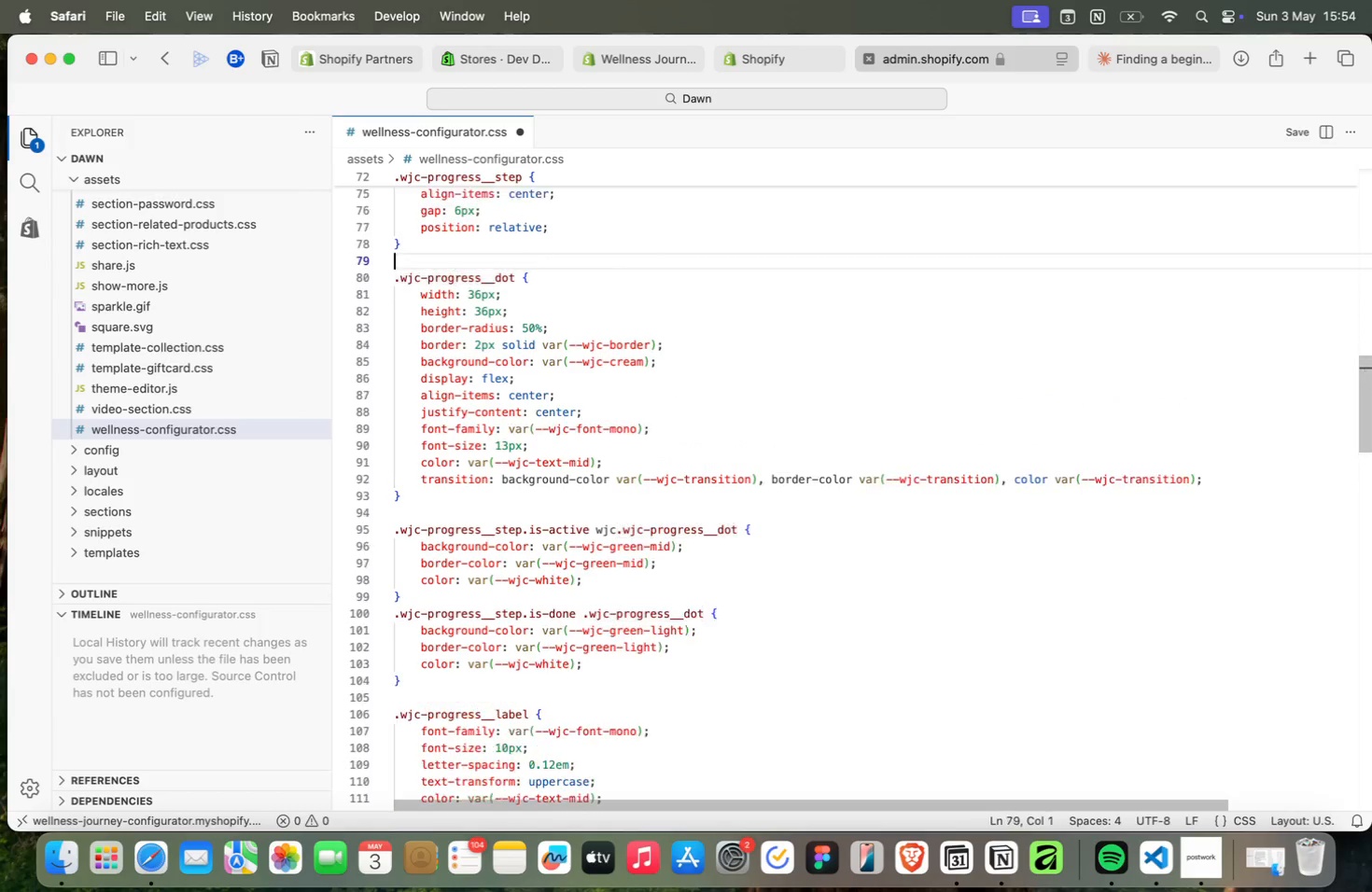 
key(ArrowUp)
 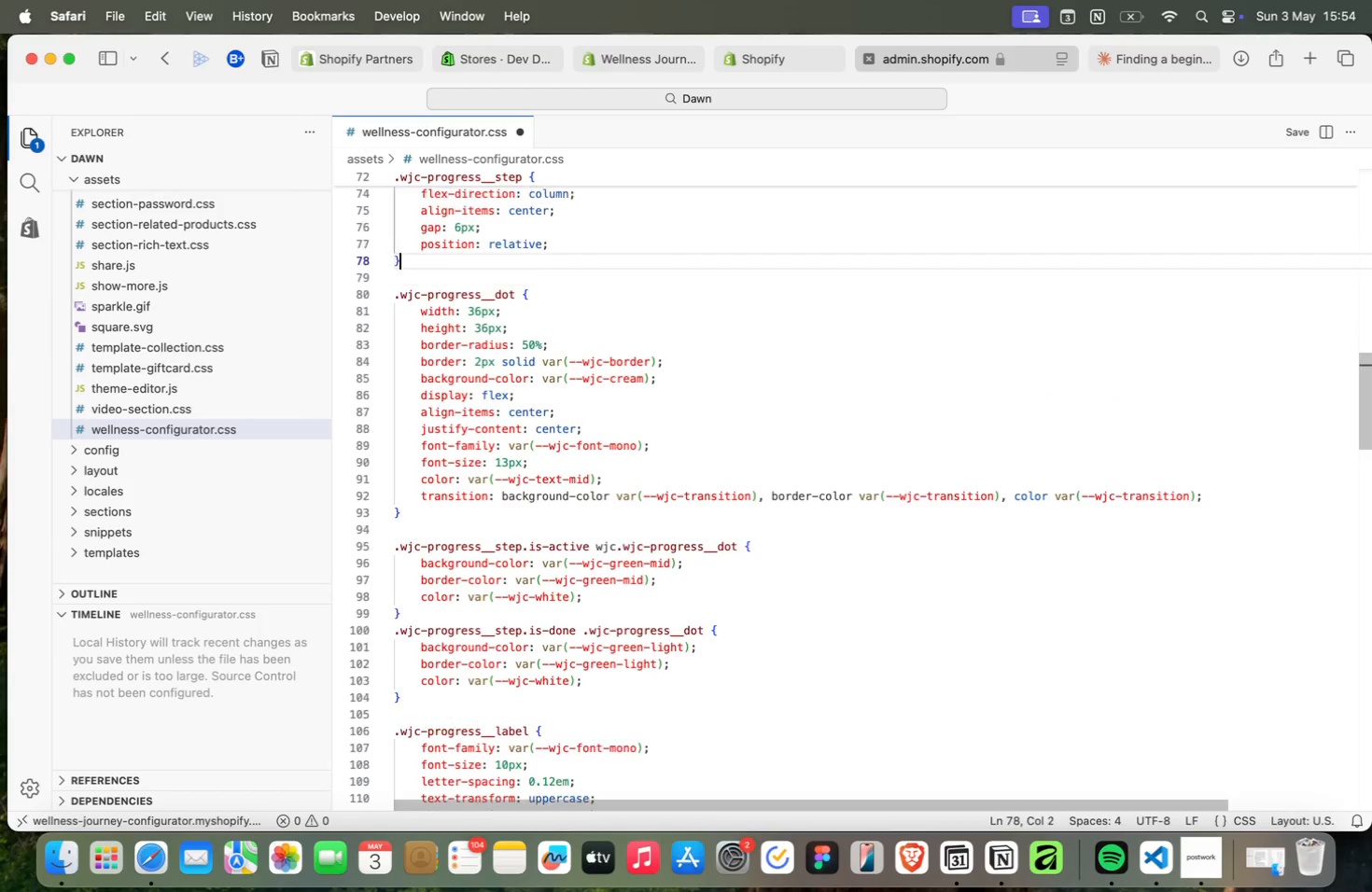 
key(ArrowUp)
 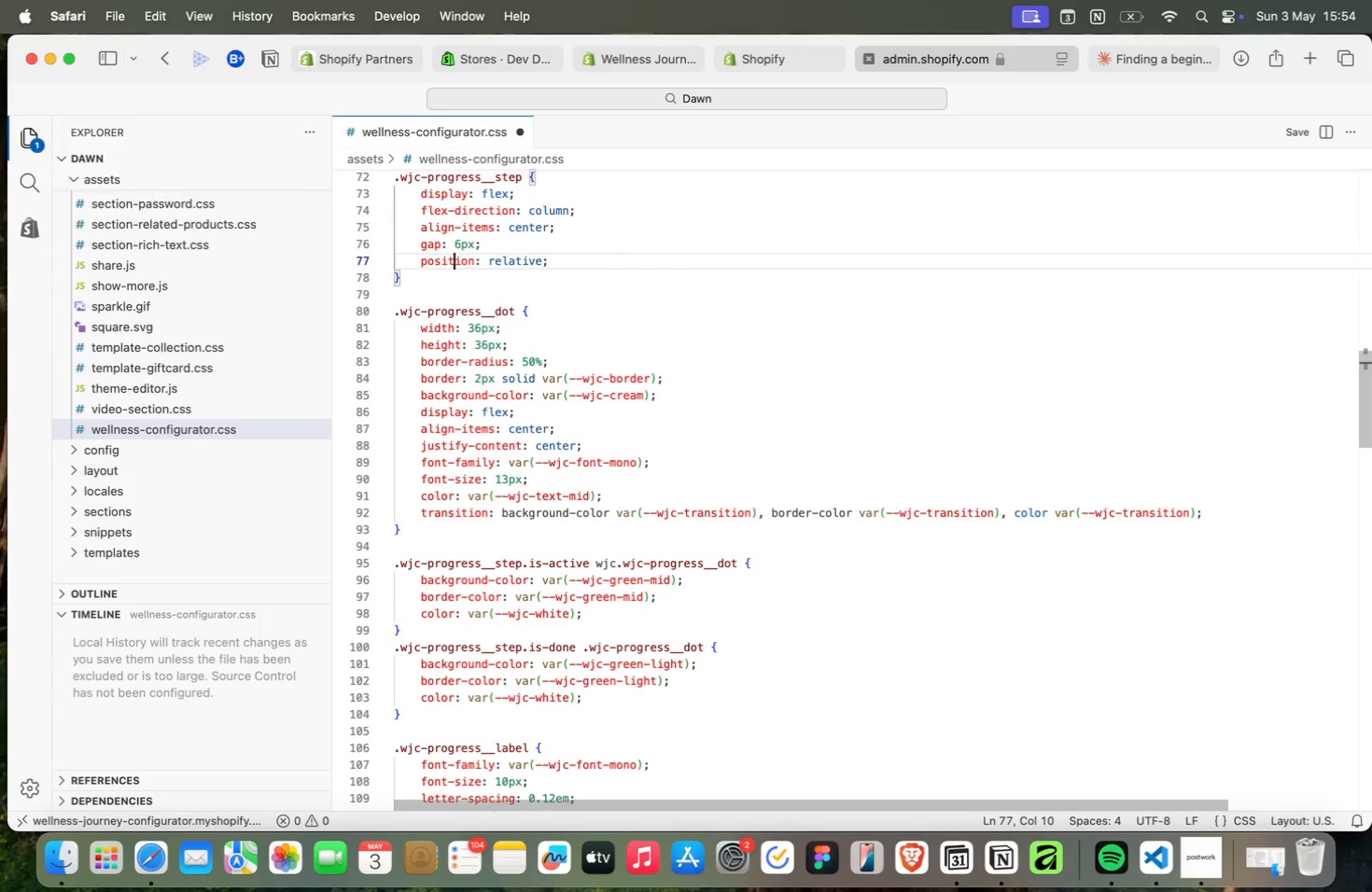 
key(ArrowUp)
 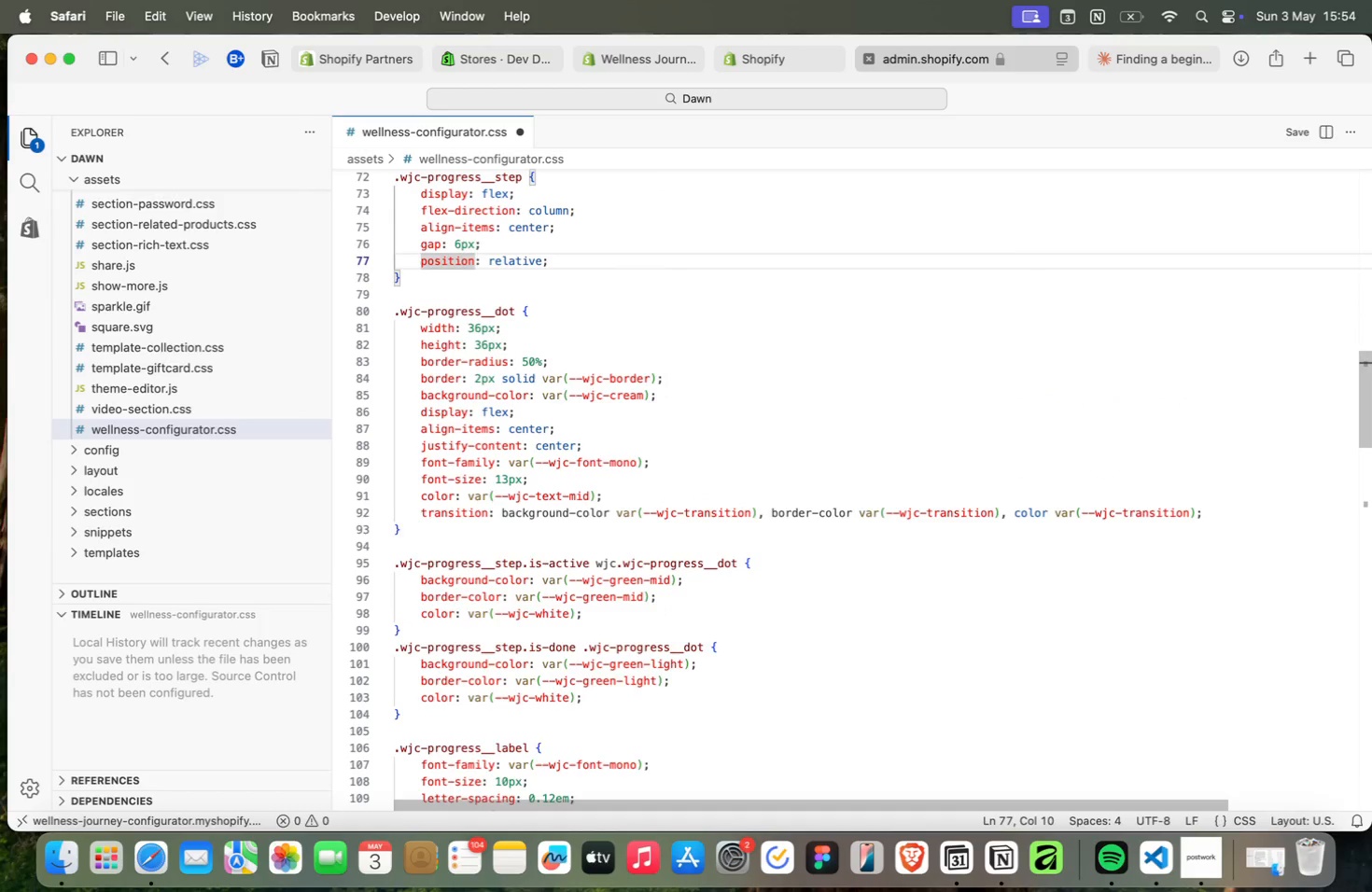 
key(ArrowRight)
 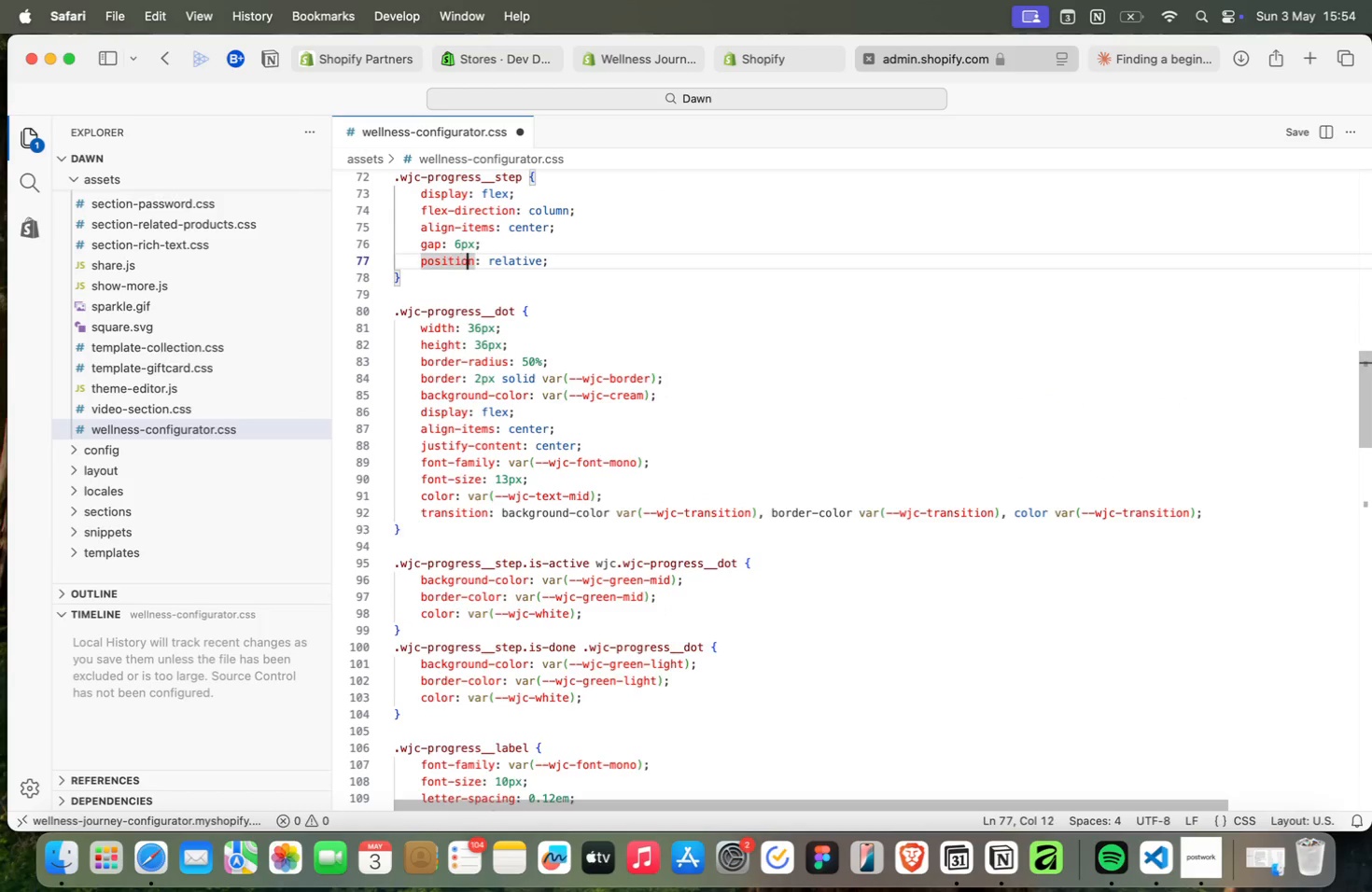 
key(ArrowRight)
 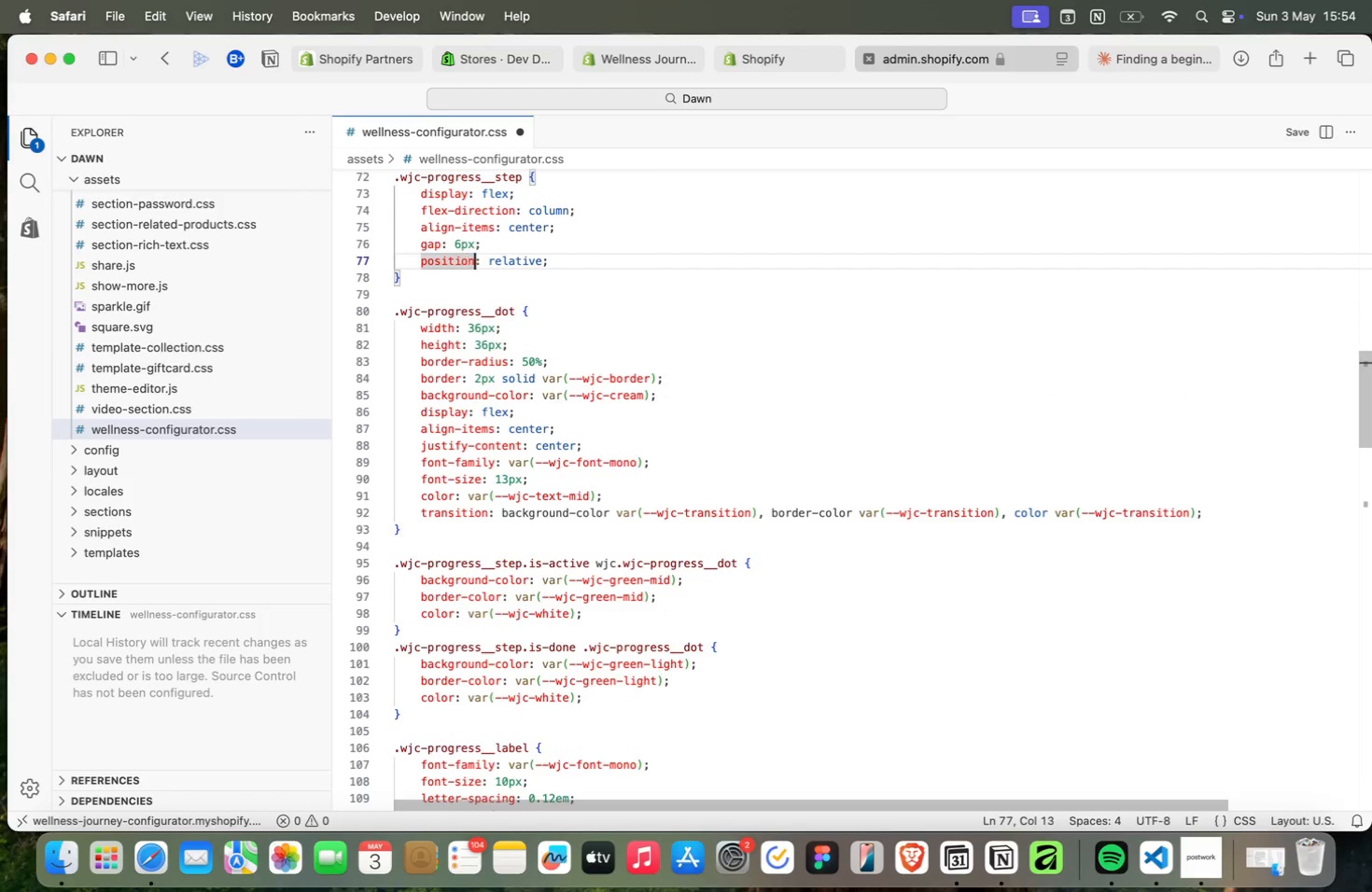 
key(ArrowRight)
 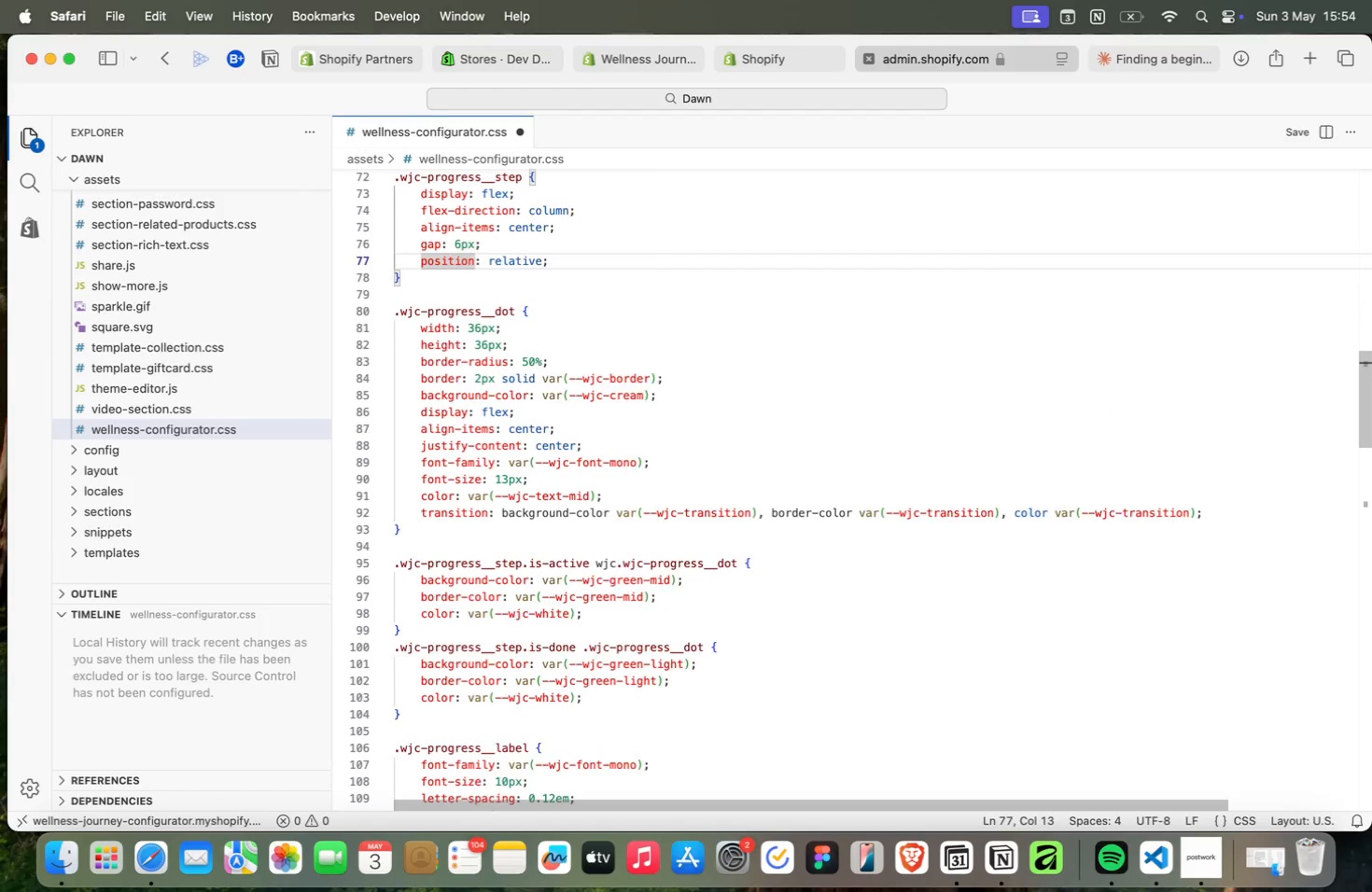 
key(ArrowUp)
 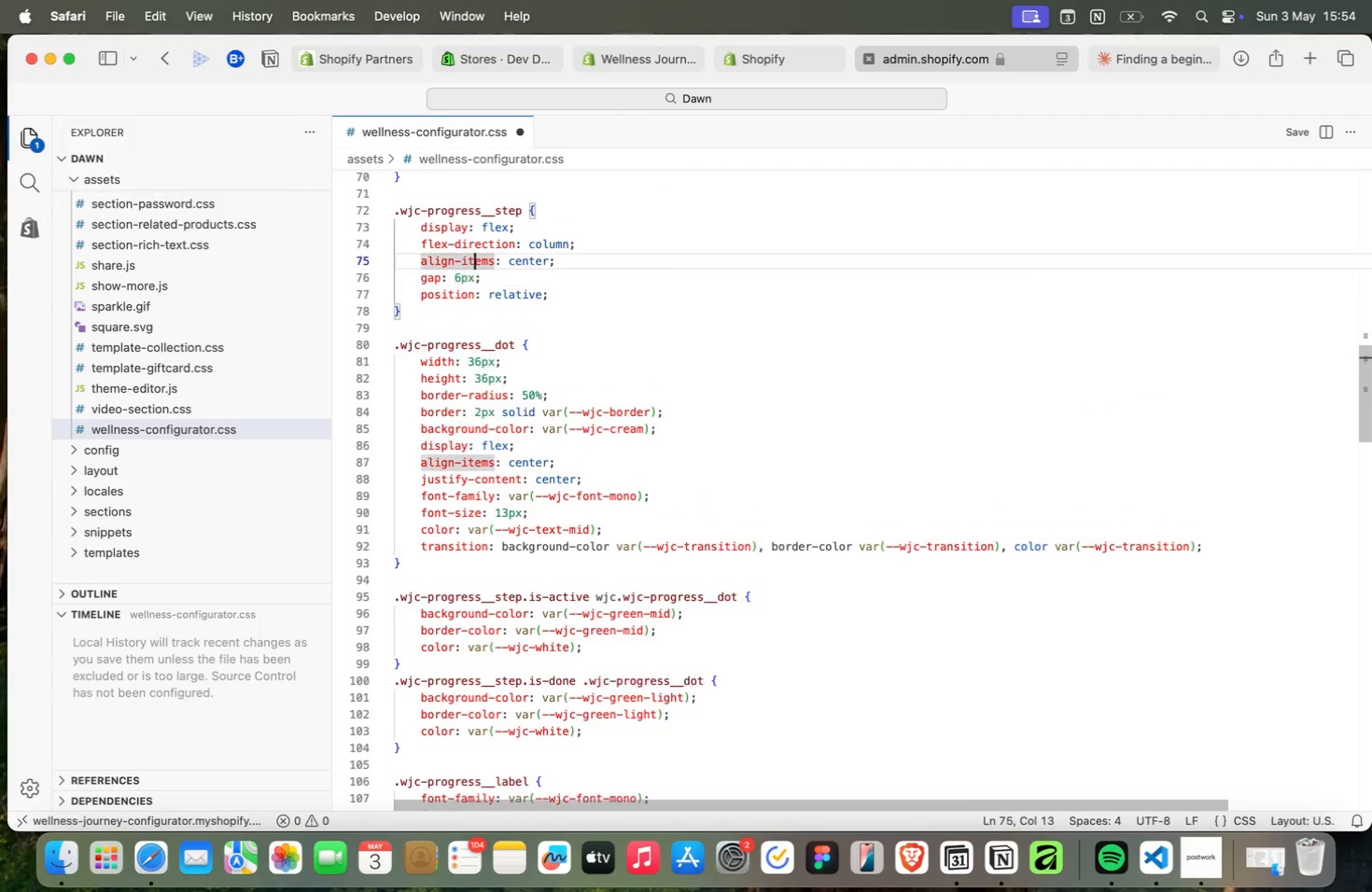 
key(ArrowUp)
 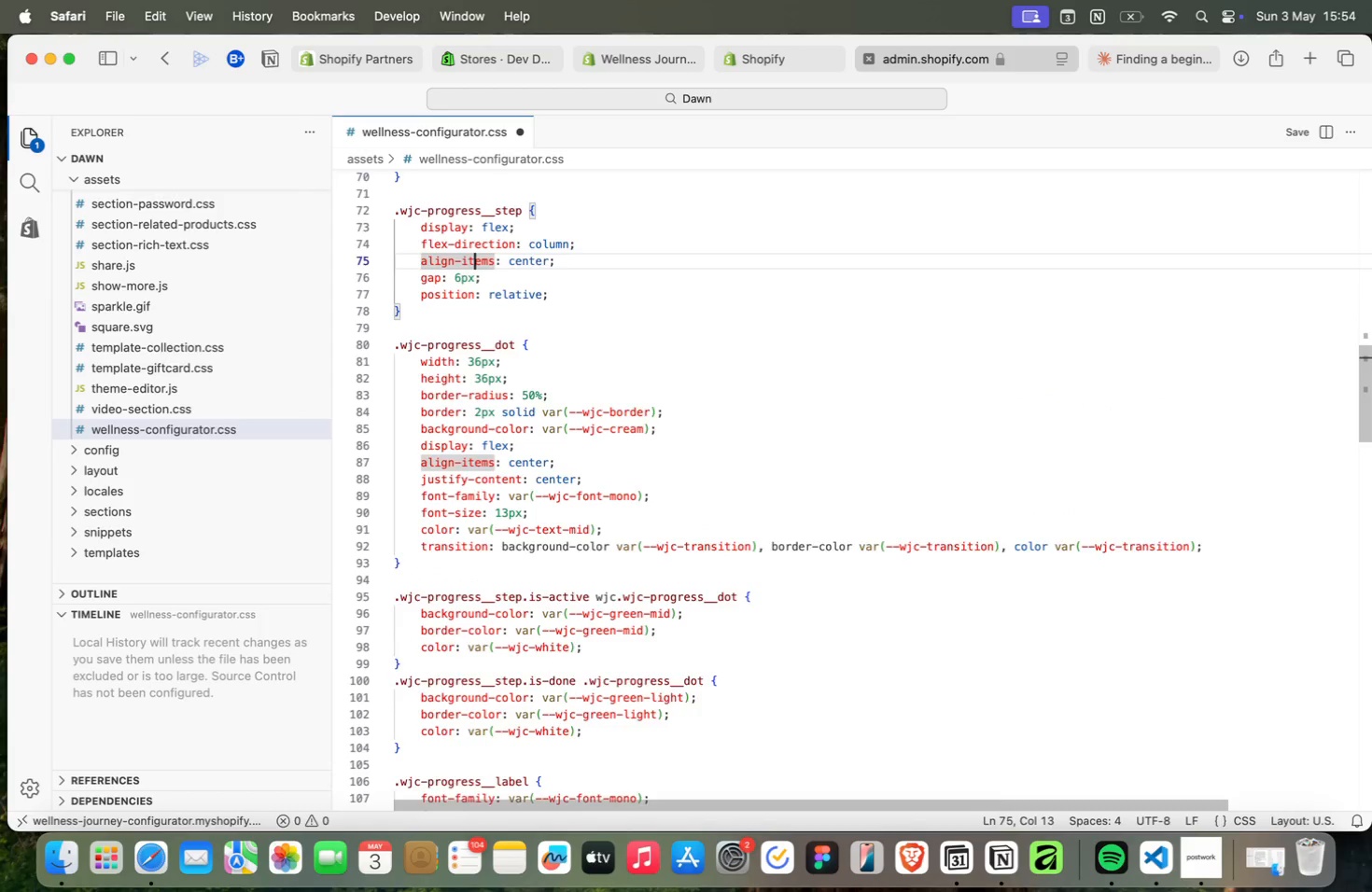 
key(ArrowUp)
 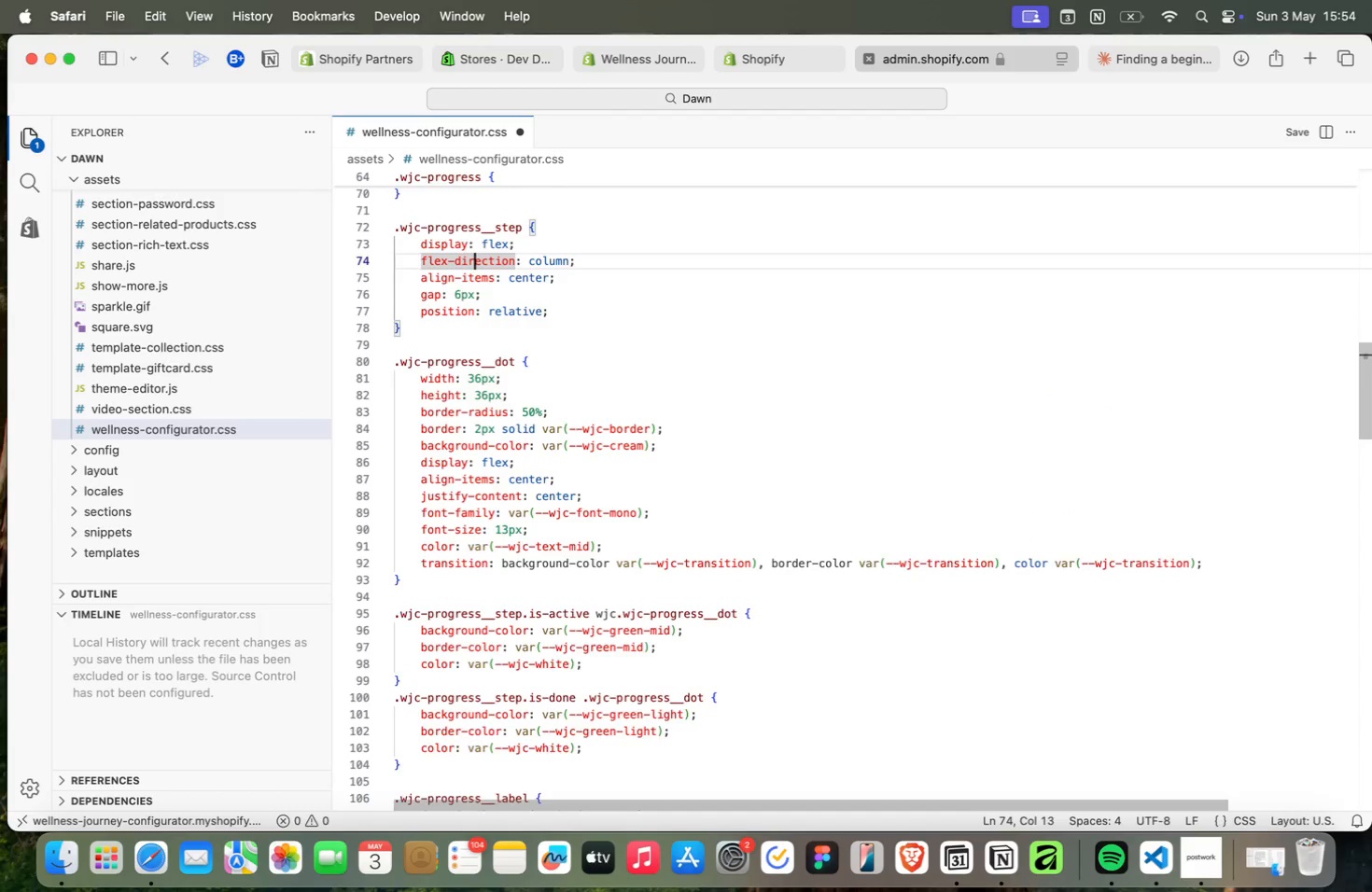 
key(ArrowUp)
 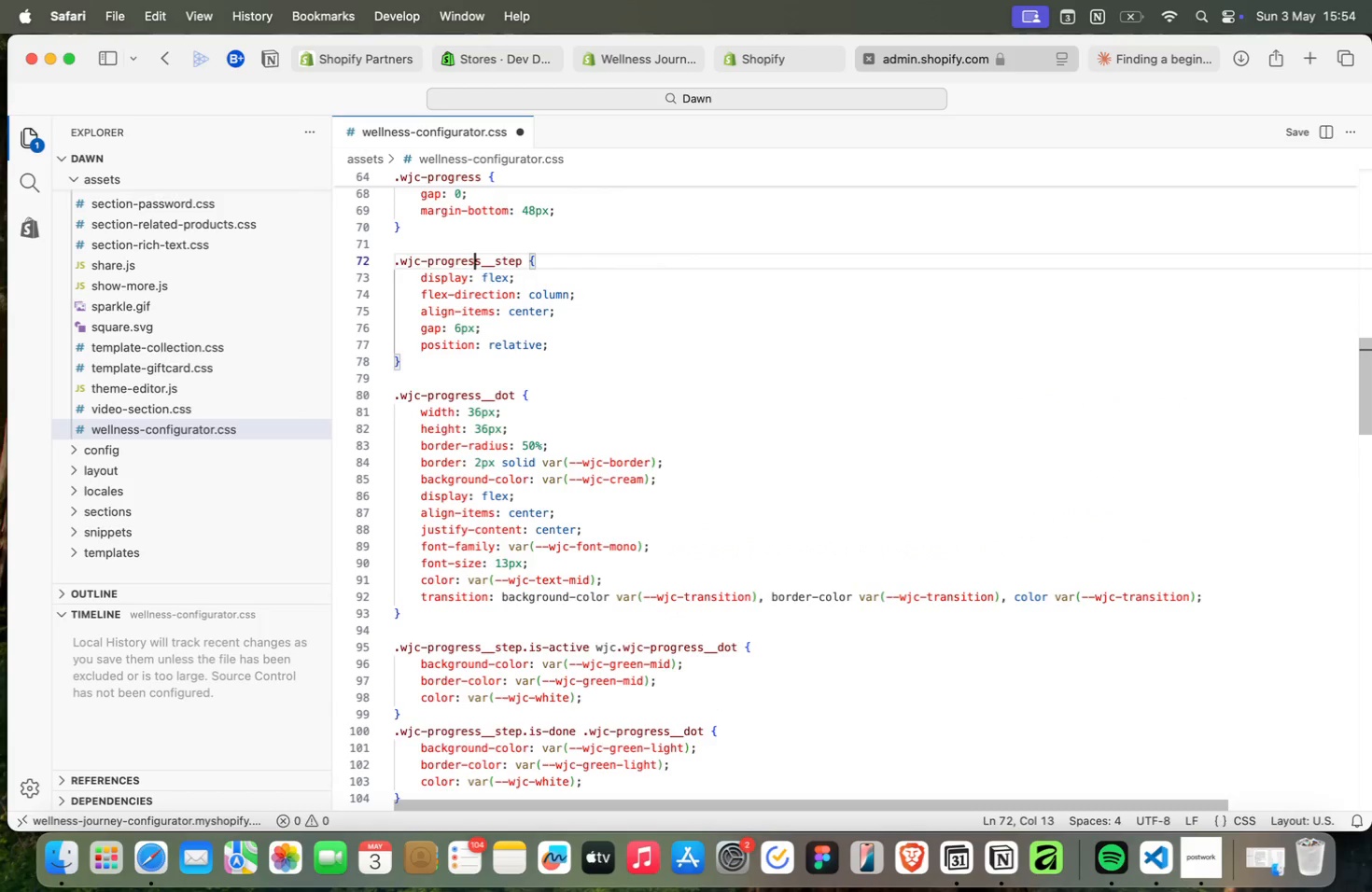 
key(ArrowUp)
 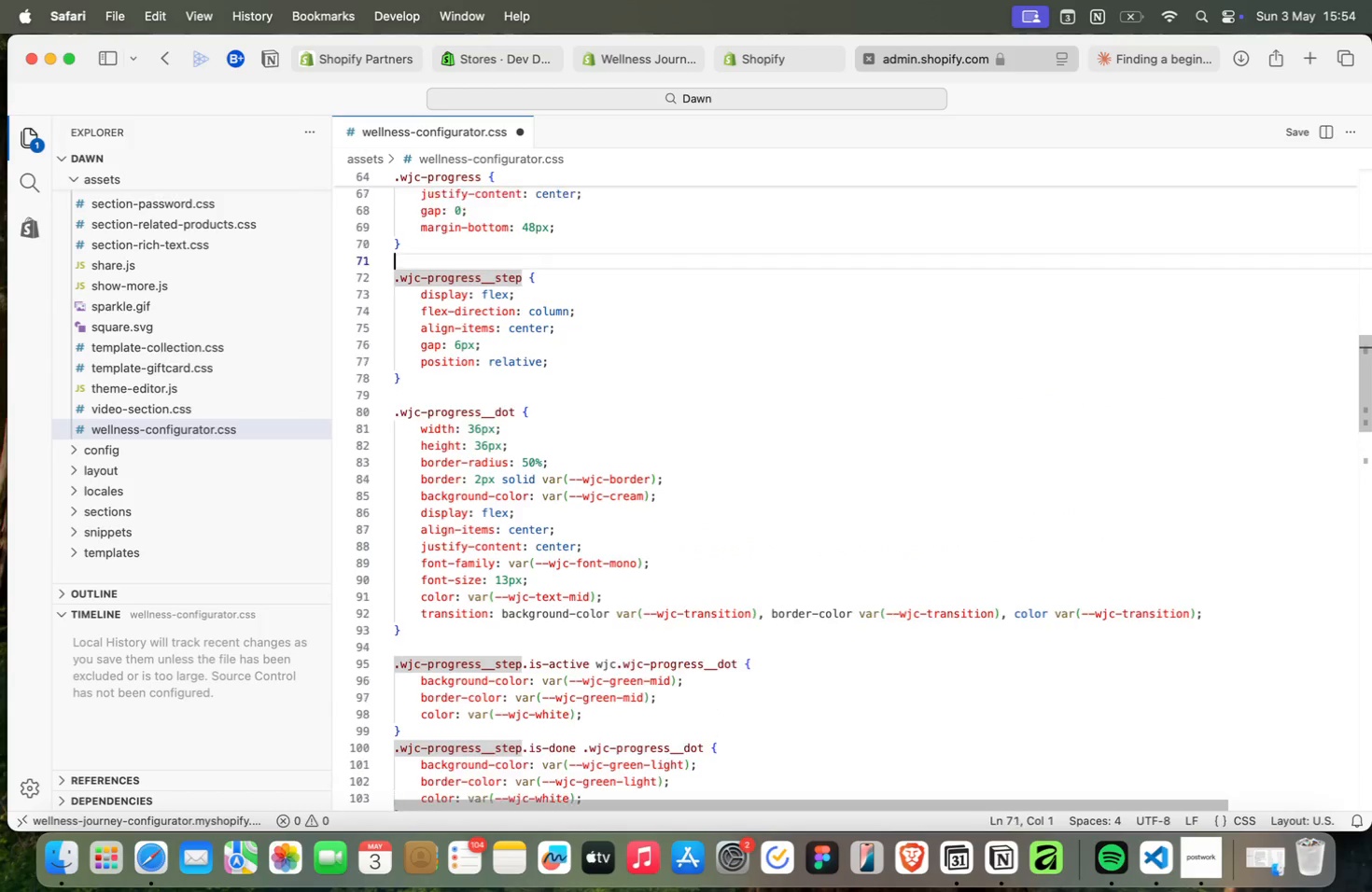 
key(ArrowUp)
 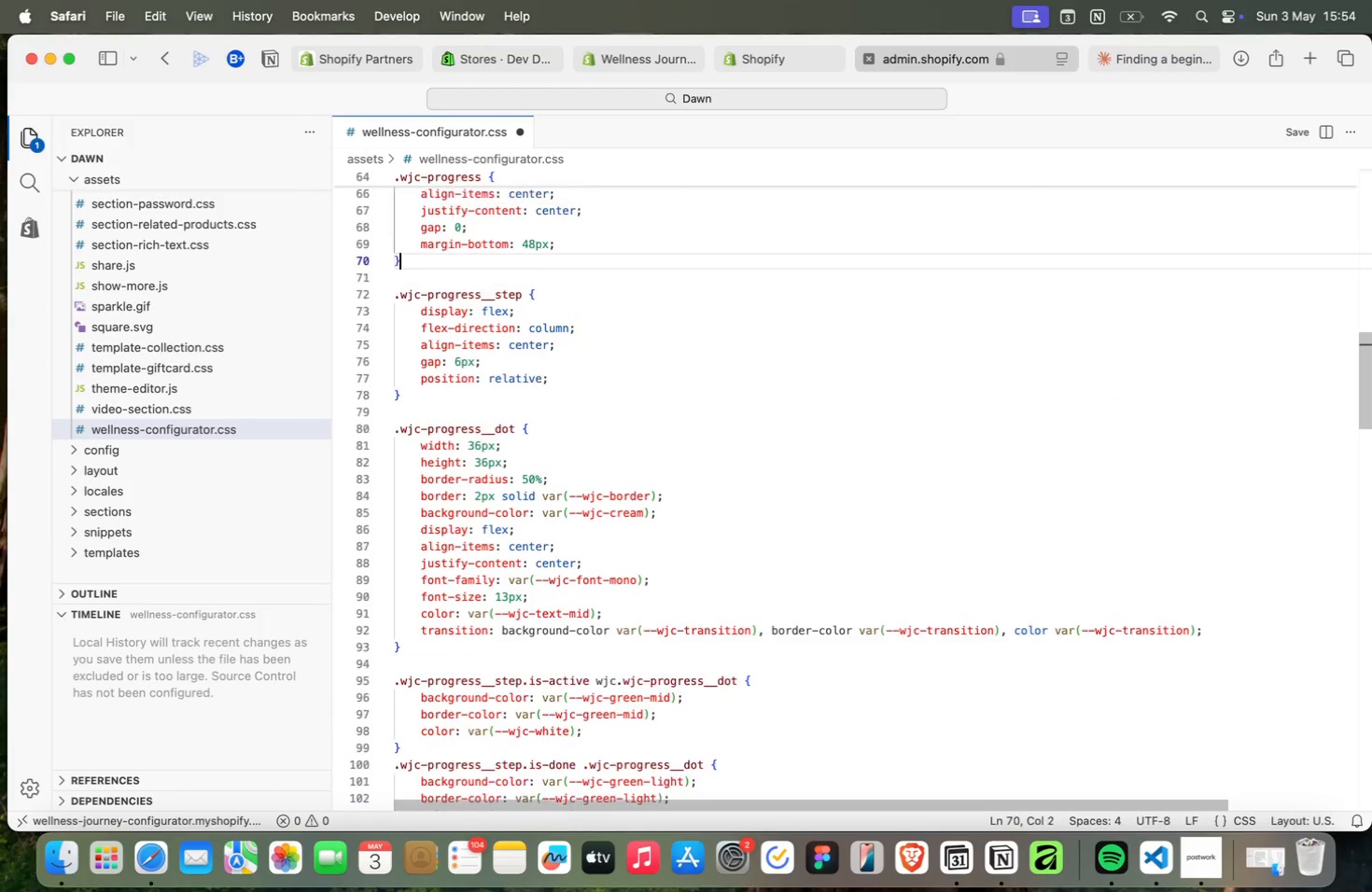 
key(ArrowLeft)
 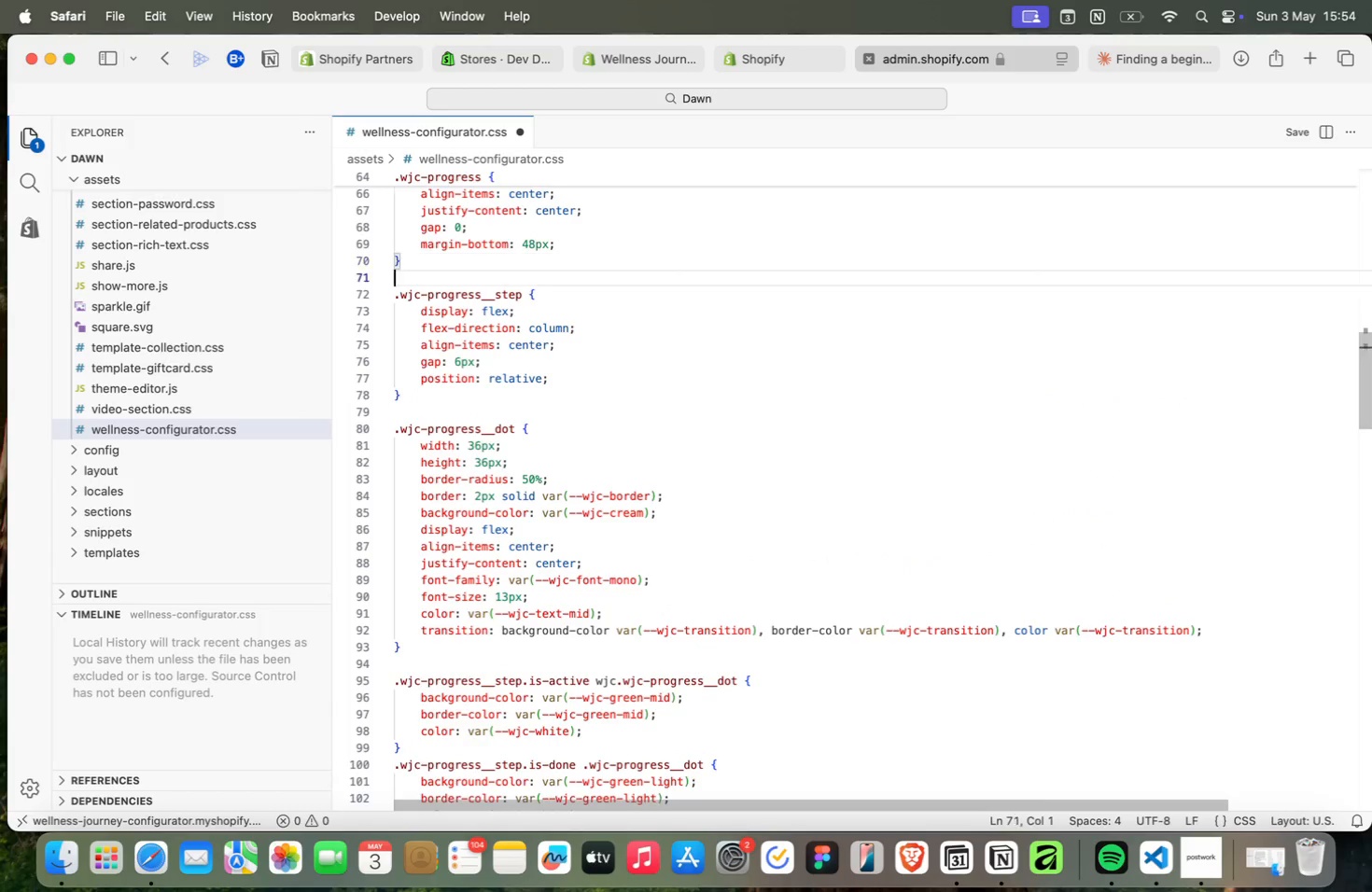 
key(ArrowDown)
 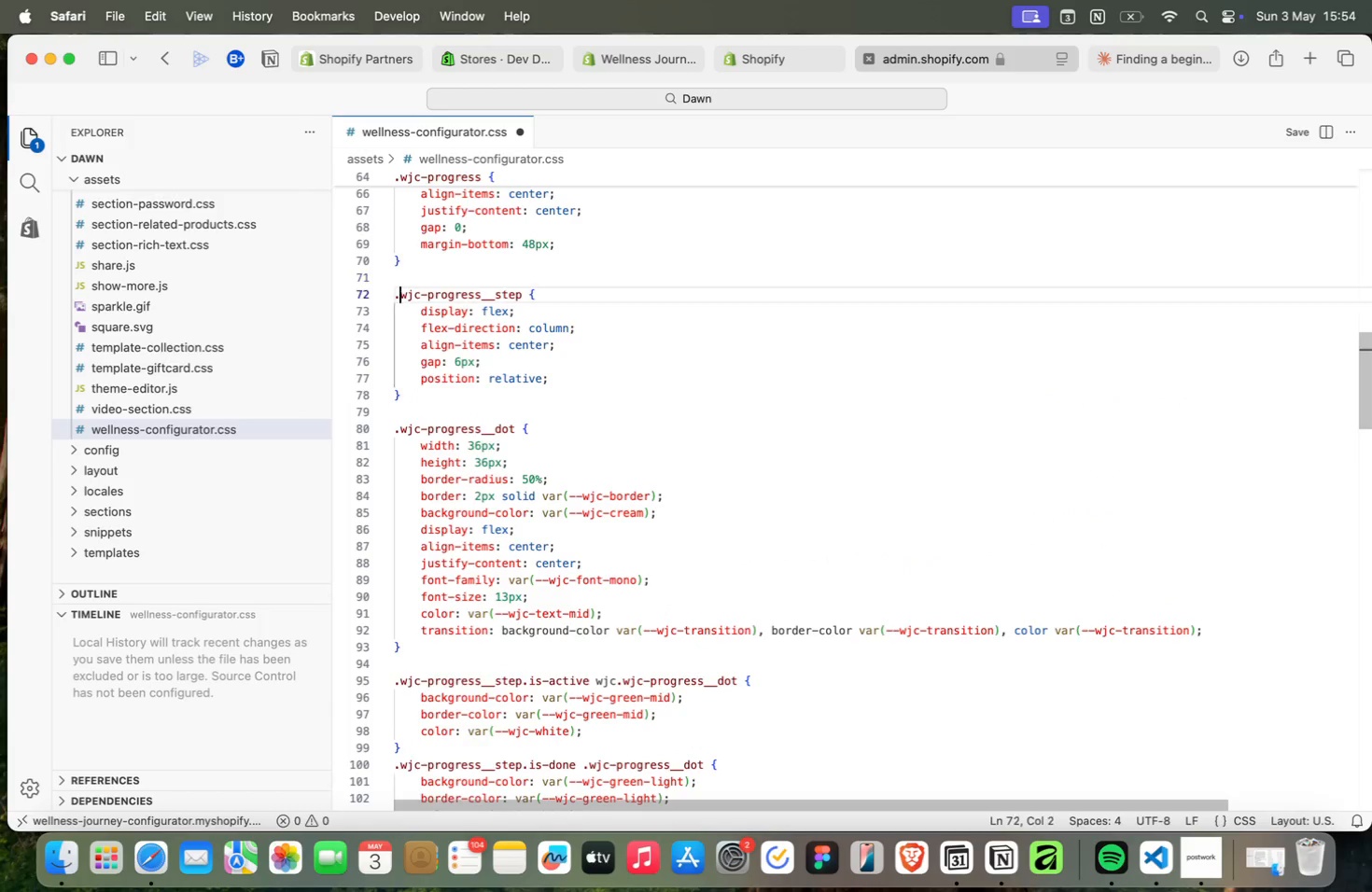 
key(ArrowDown)
 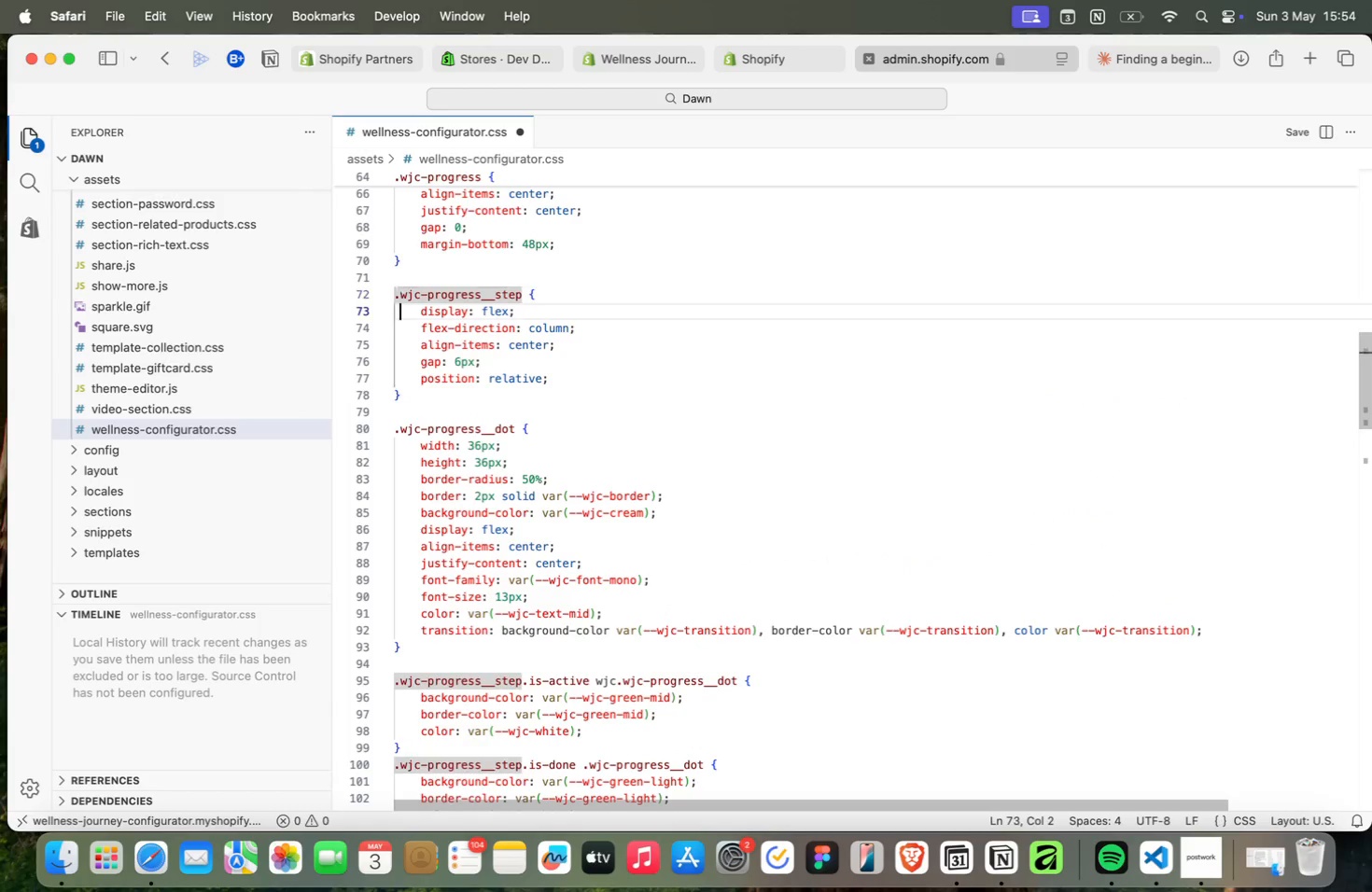 
key(ArrowDown)
 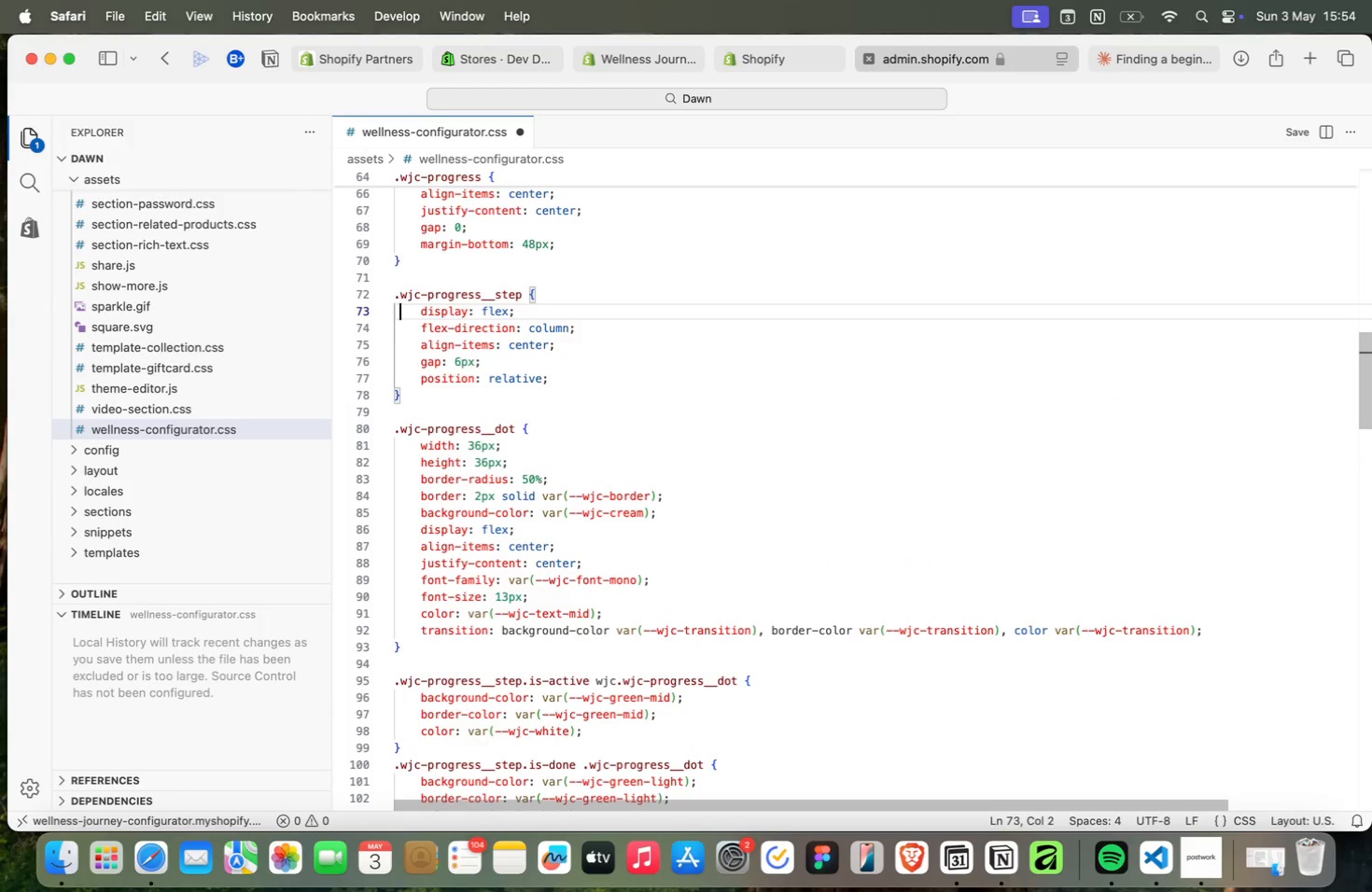 
key(ArrowDown)
 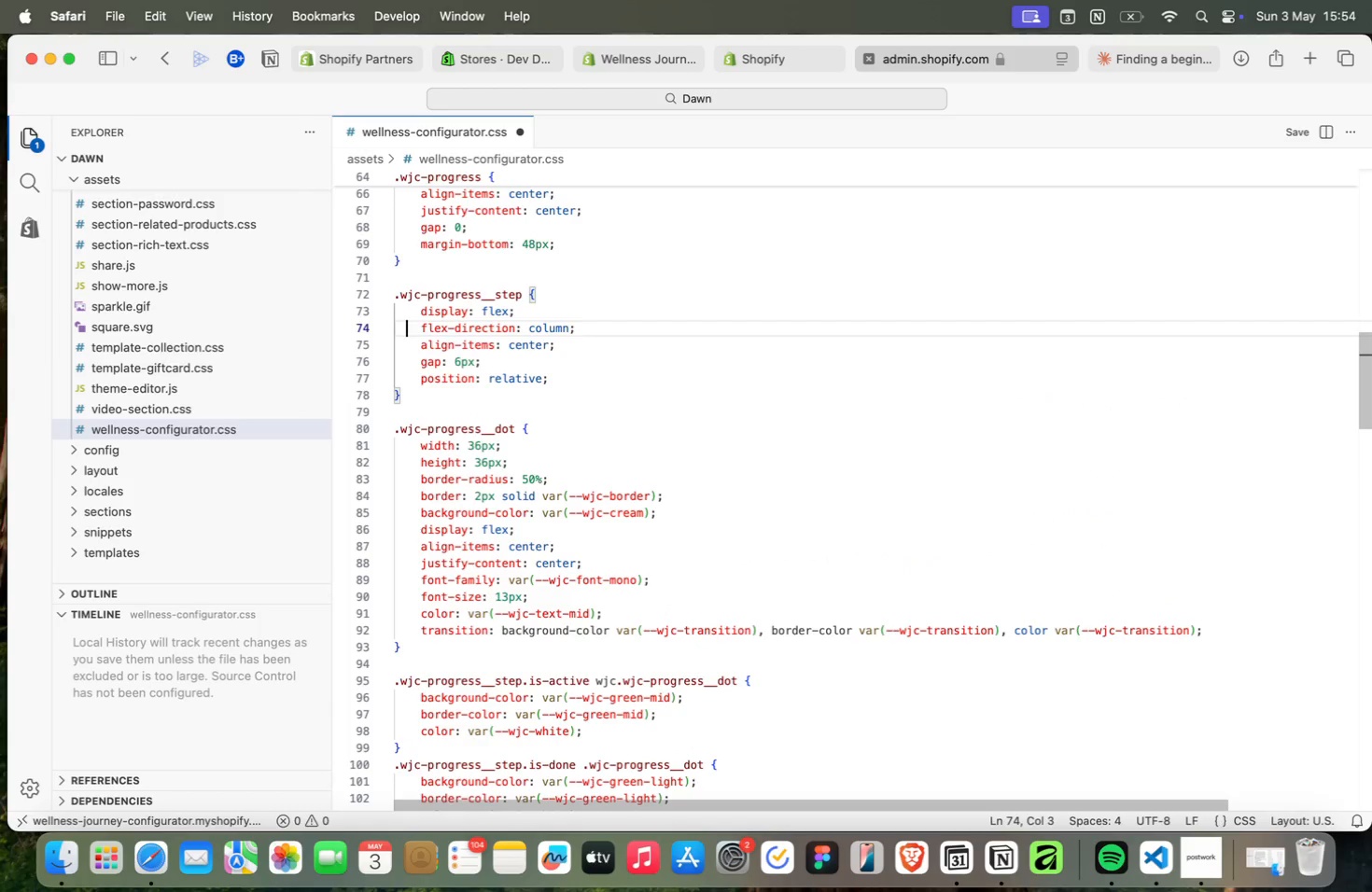 
key(ArrowRight)
 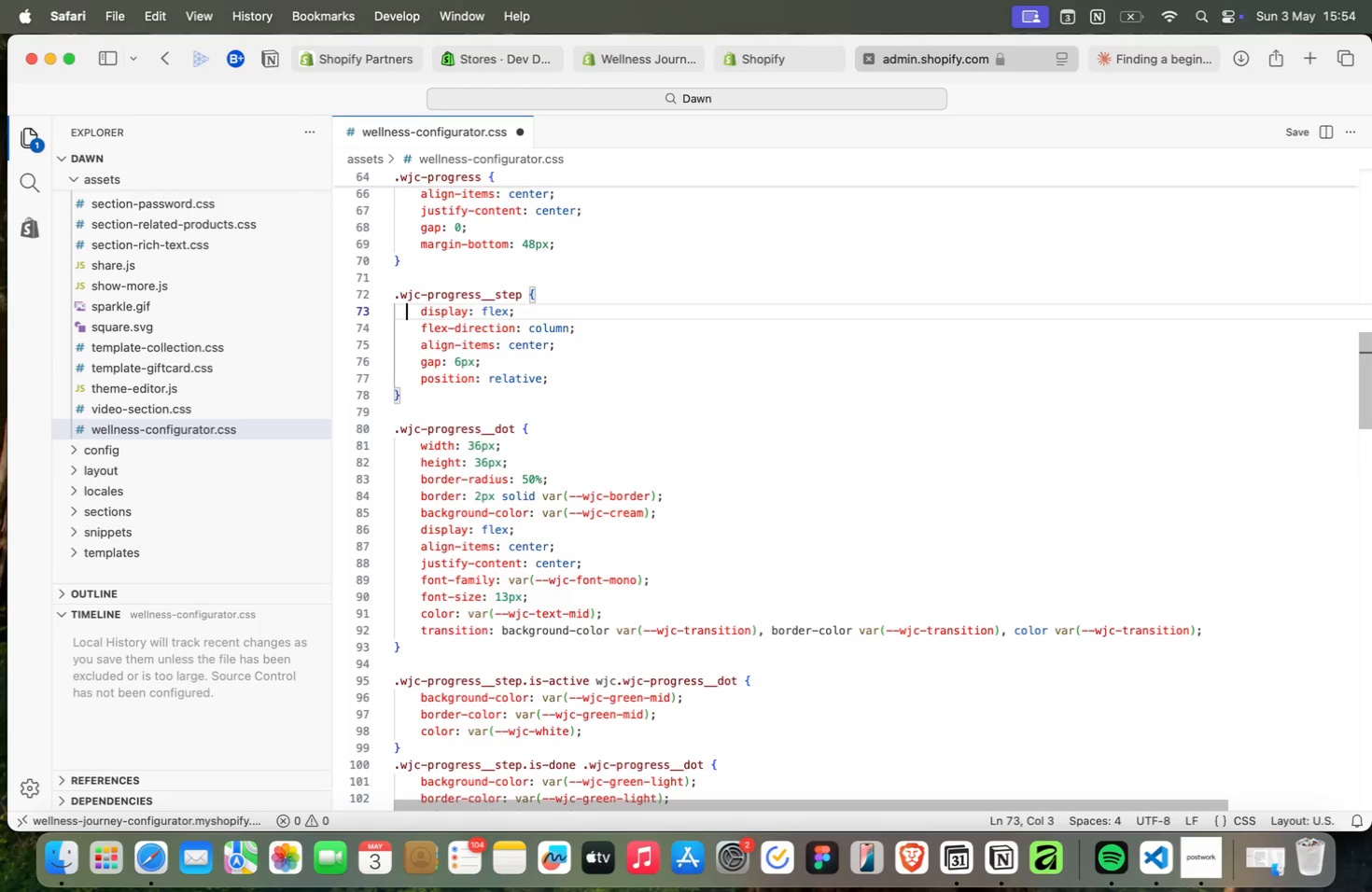 
key(ArrowUp)
 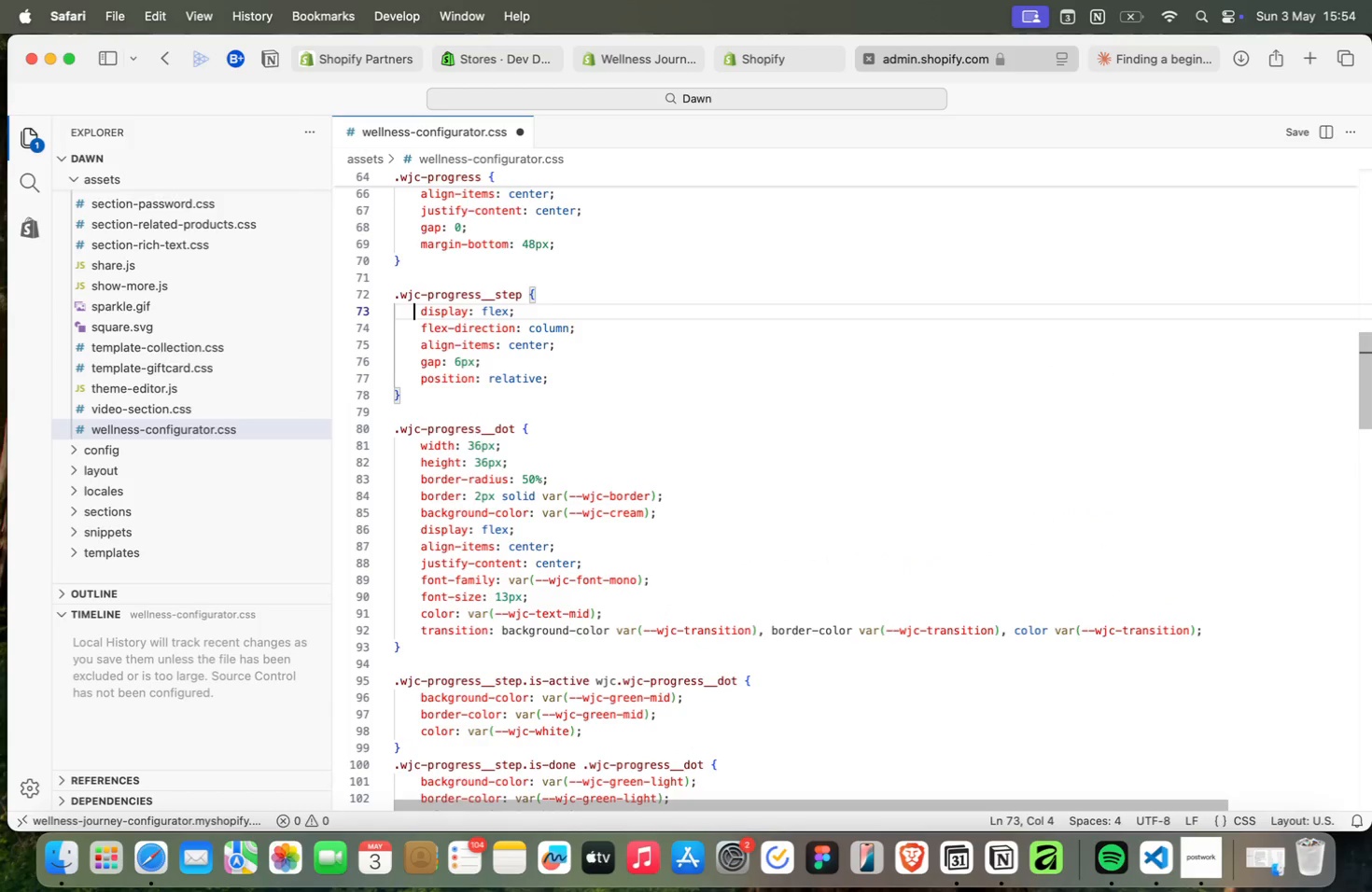 
key(ArrowRight)
 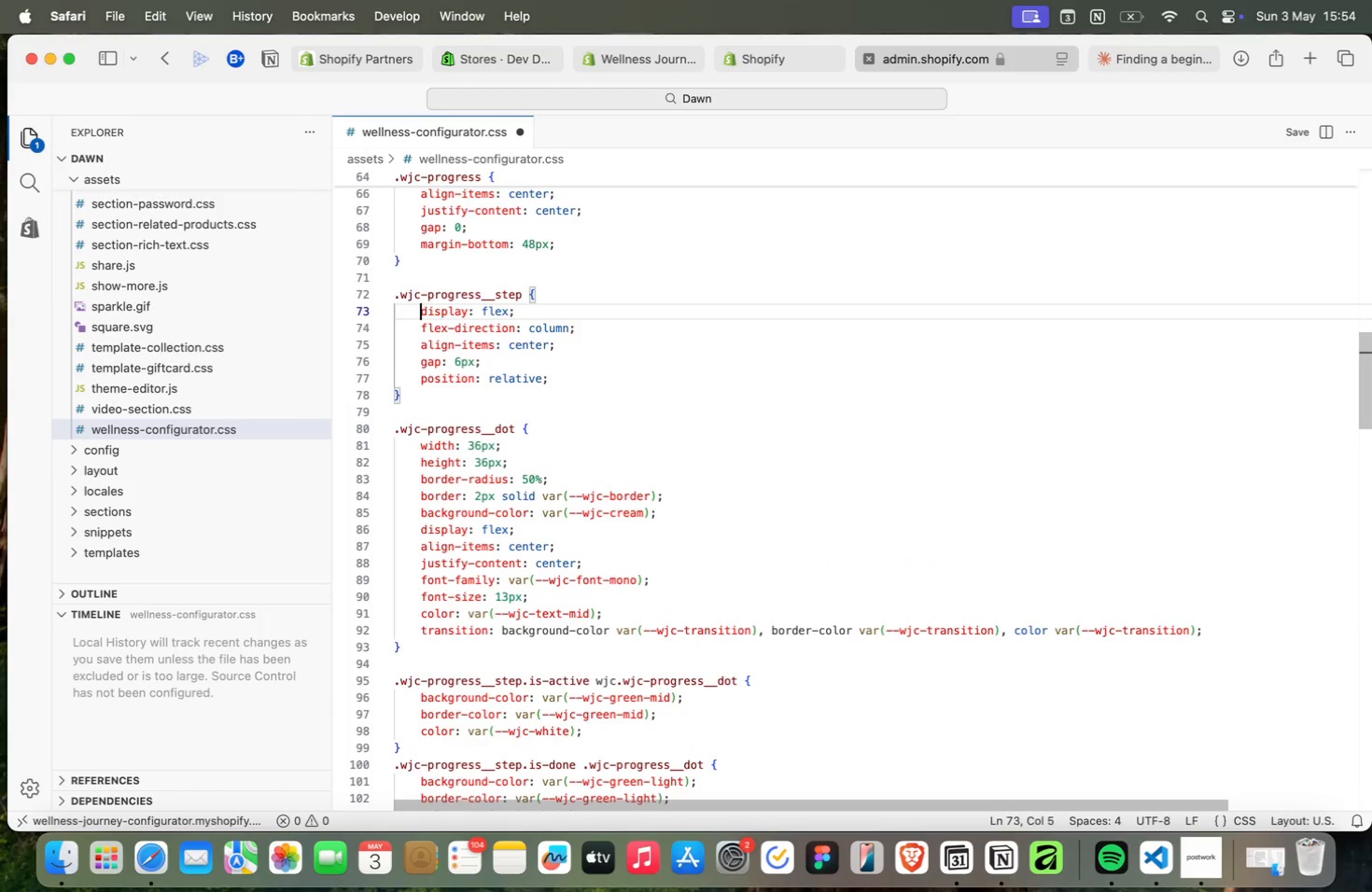 
key(ArrowRight)